 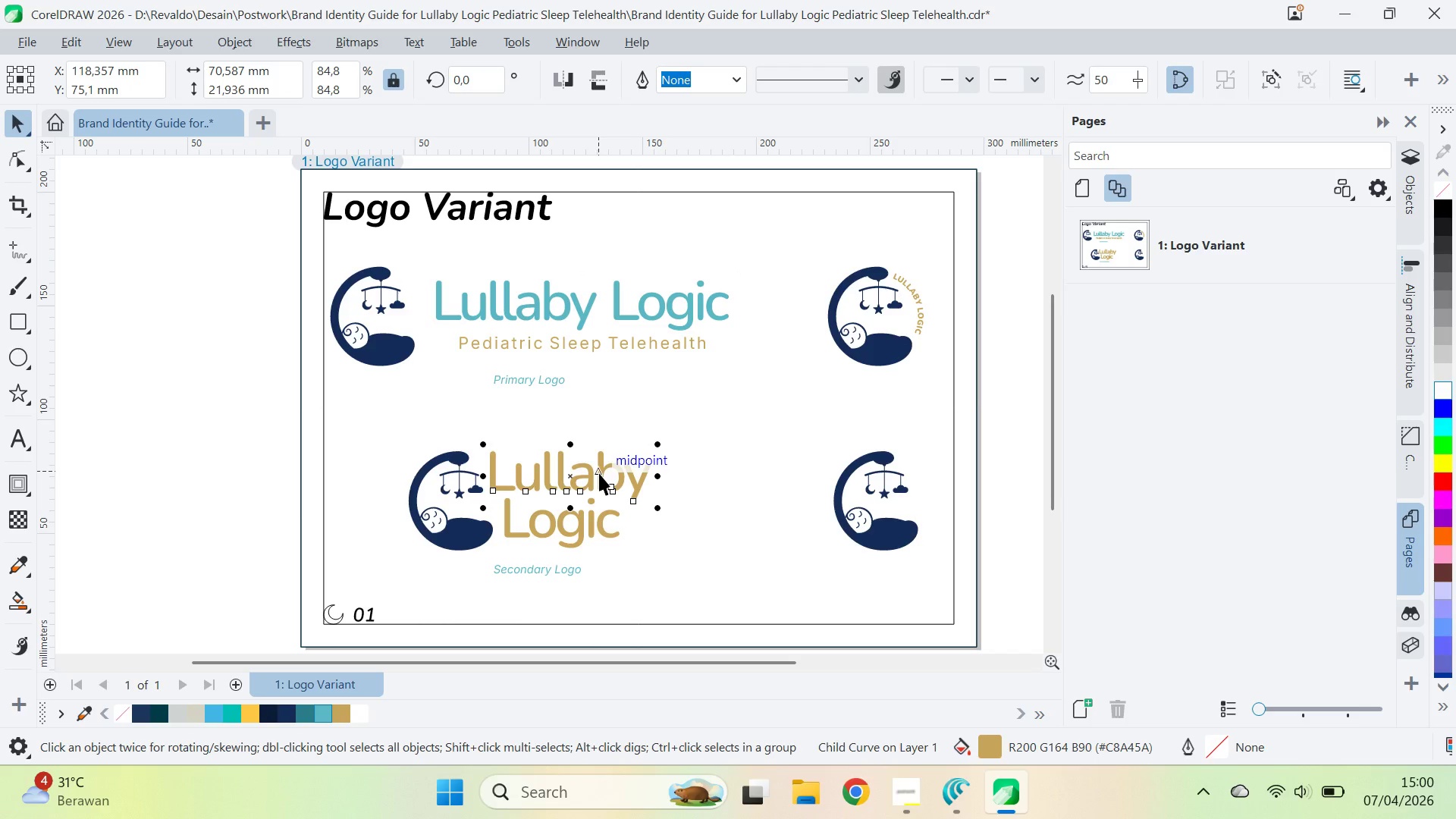 
left_click([604, 518])
 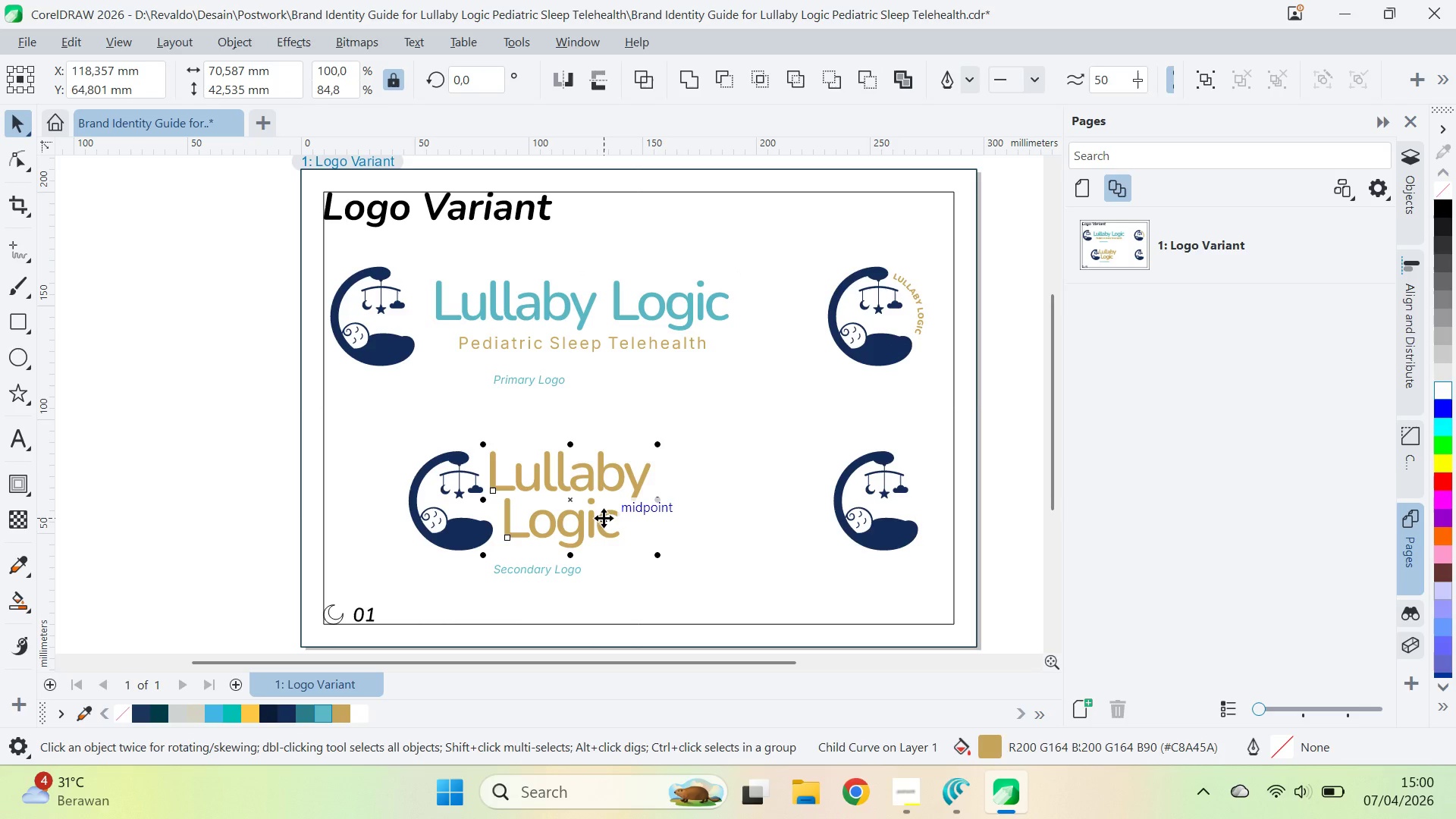 
key(Control+Shift+ShiftLeft)
 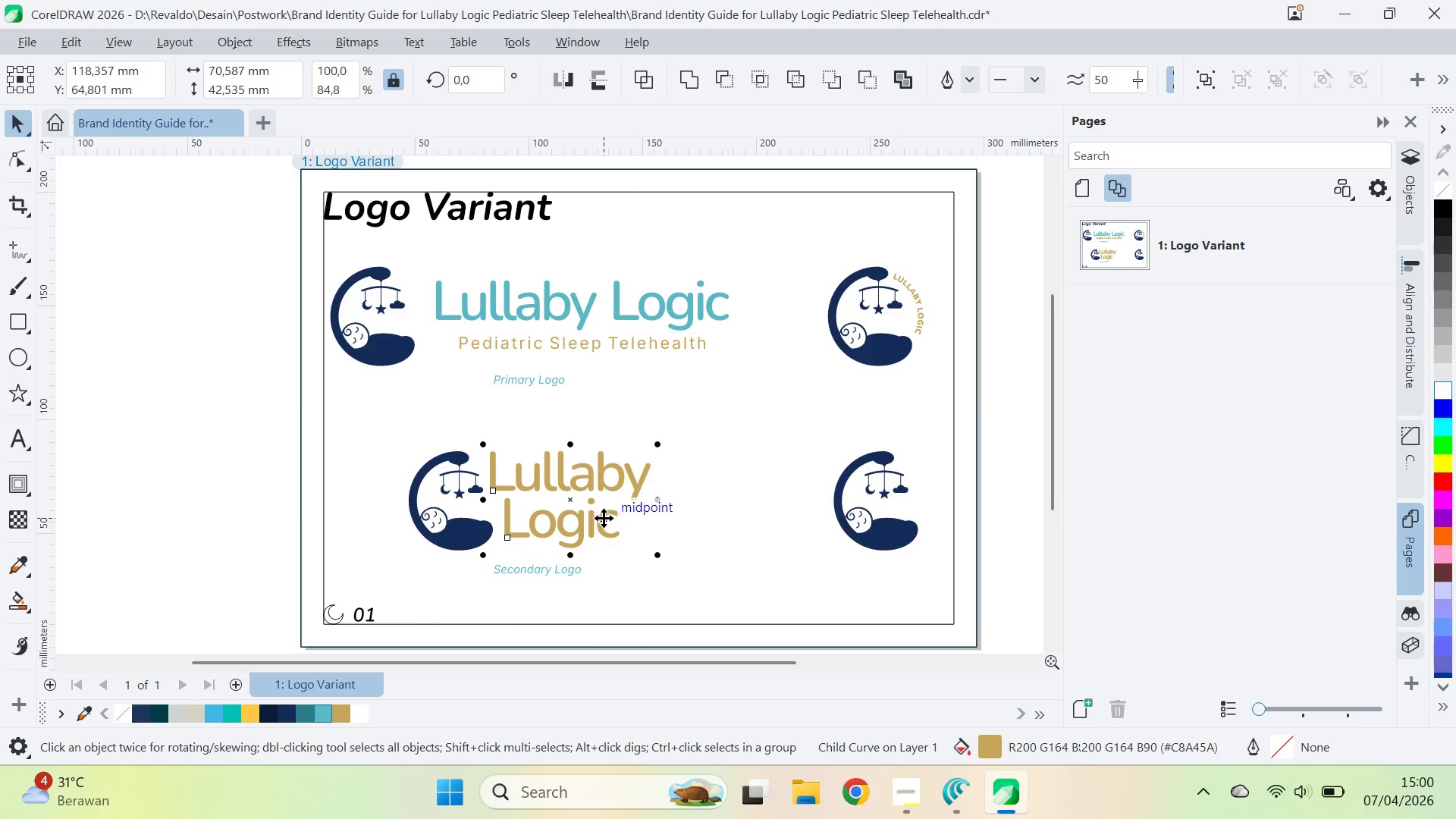 
key(Control+Shift+ShiftLeft)
 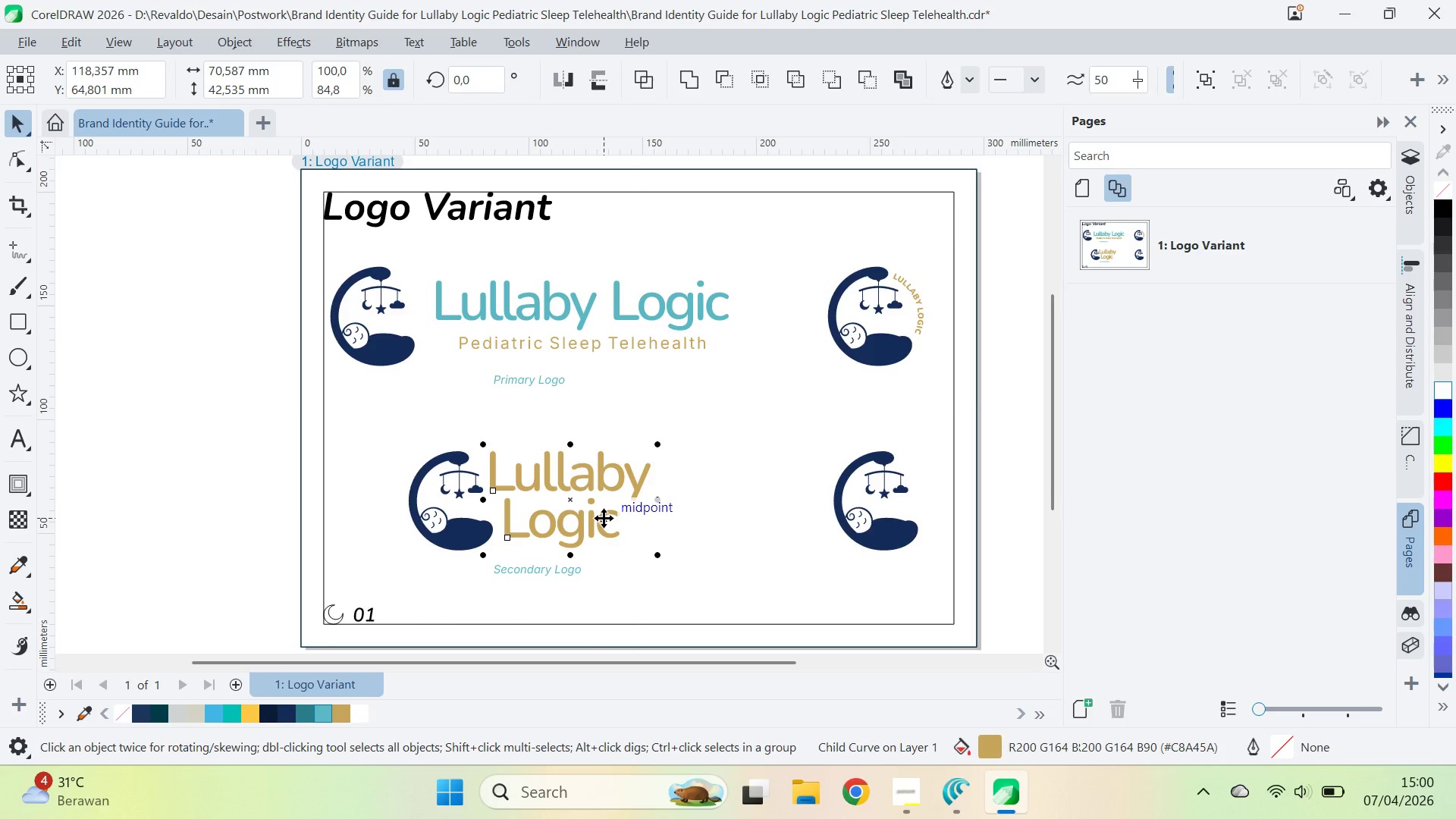 
key(Control+Shift+ShiftLeft)
 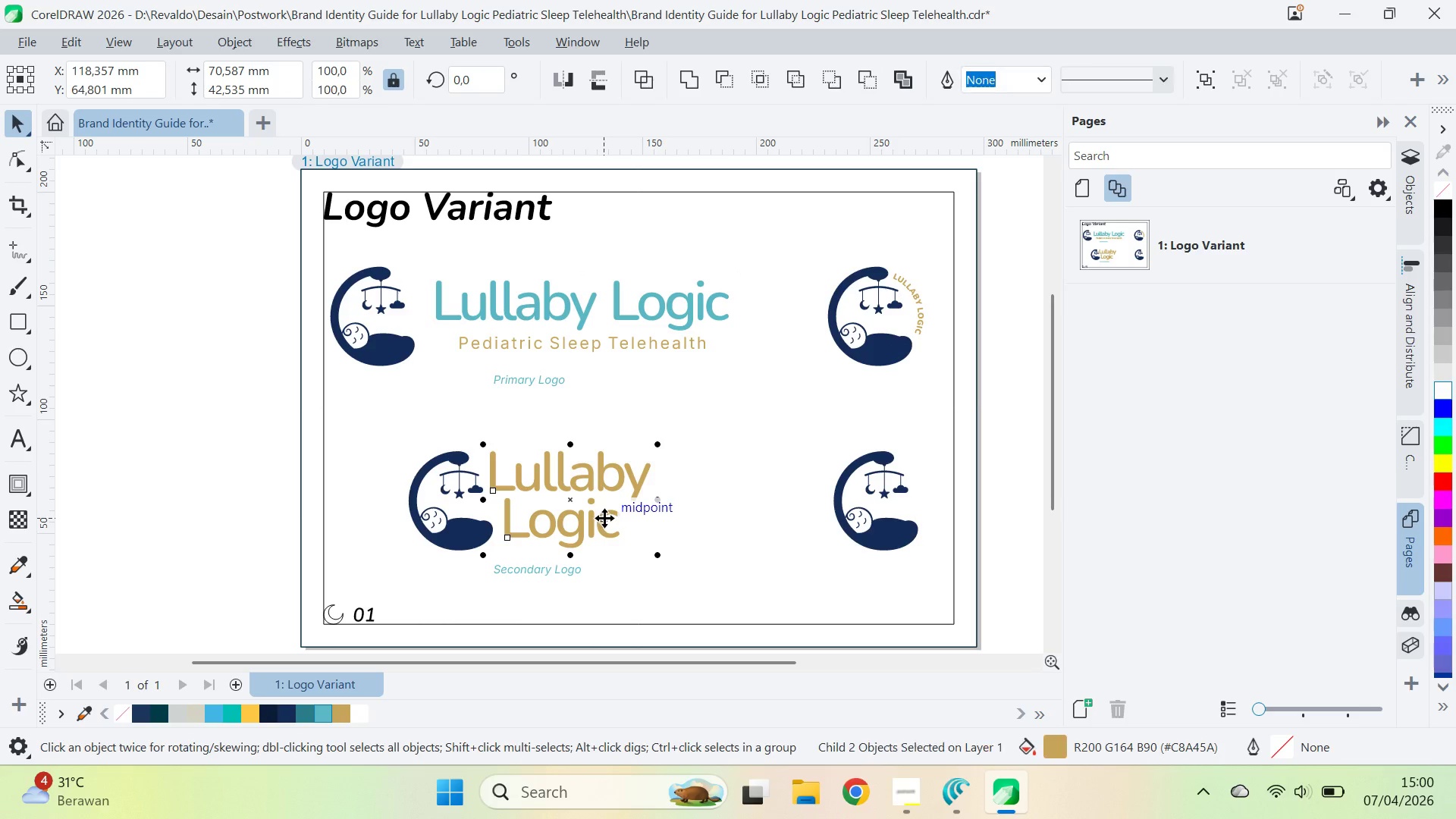 
key(Control+Shift+ShiftLeft)
 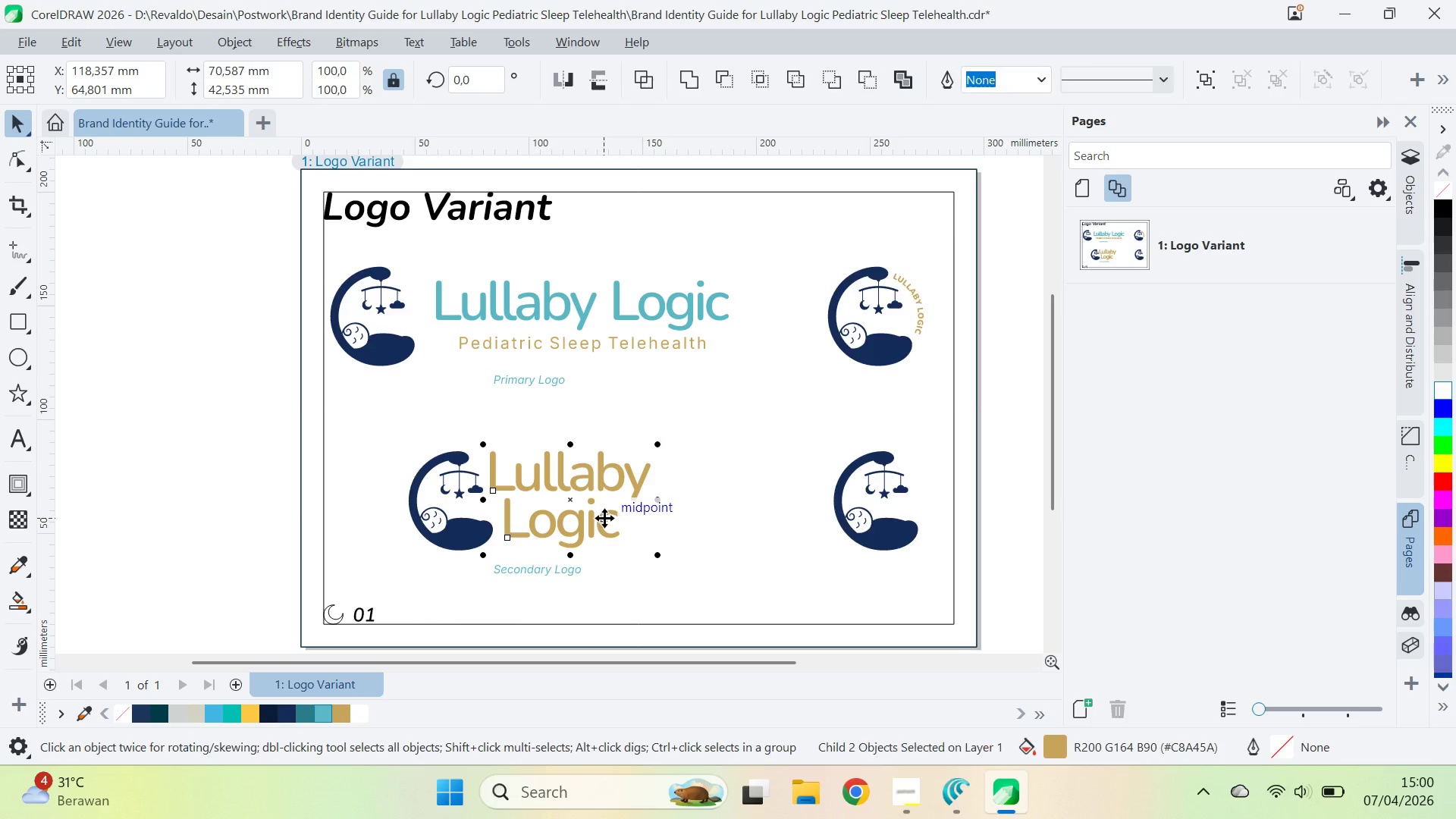 
key(Control+Shift+ShiftLeft)
 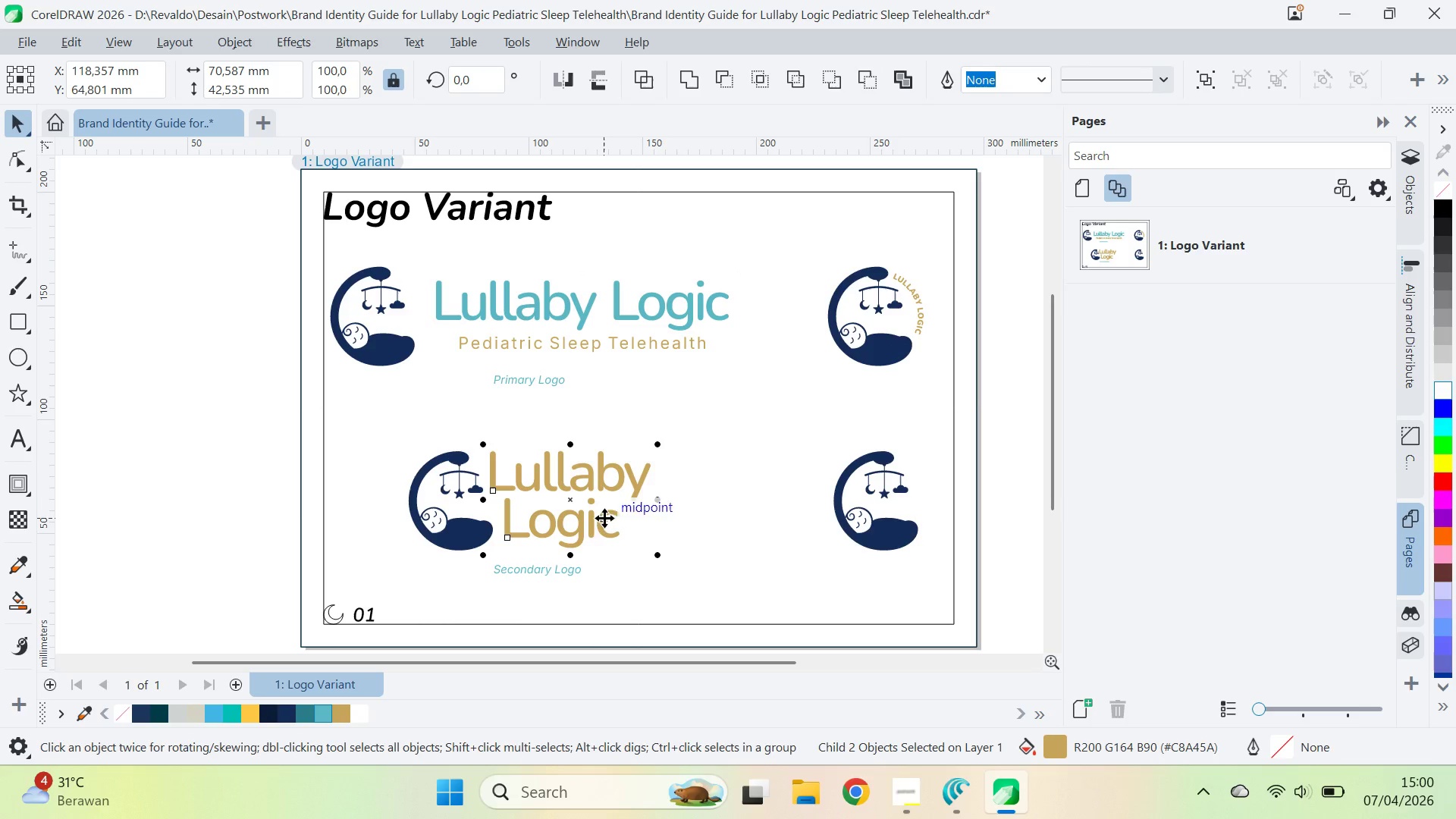 
key(Control+Shift+ShiftLeft)
 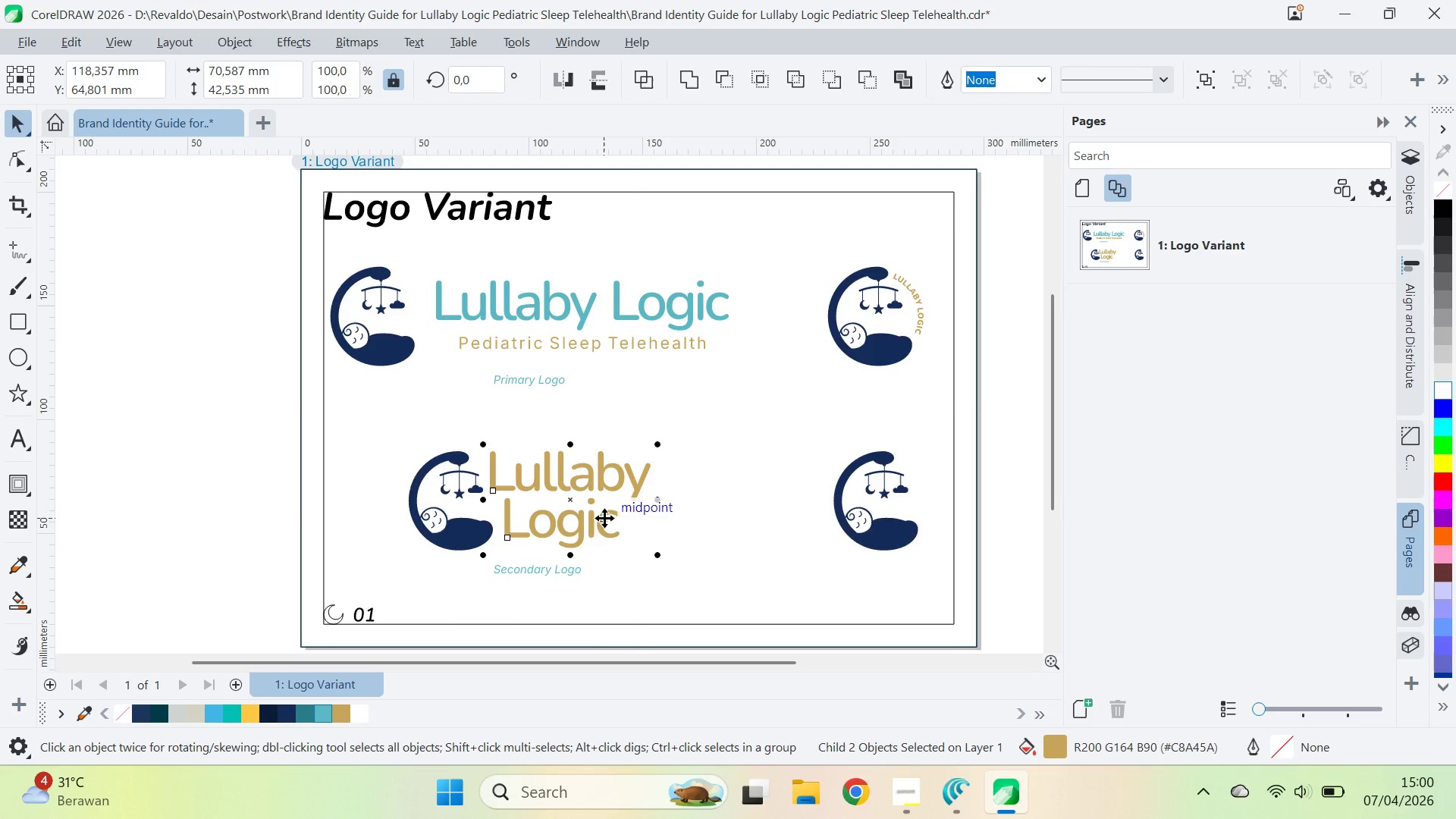 
key(Control+Shift+ShiftLeft)
 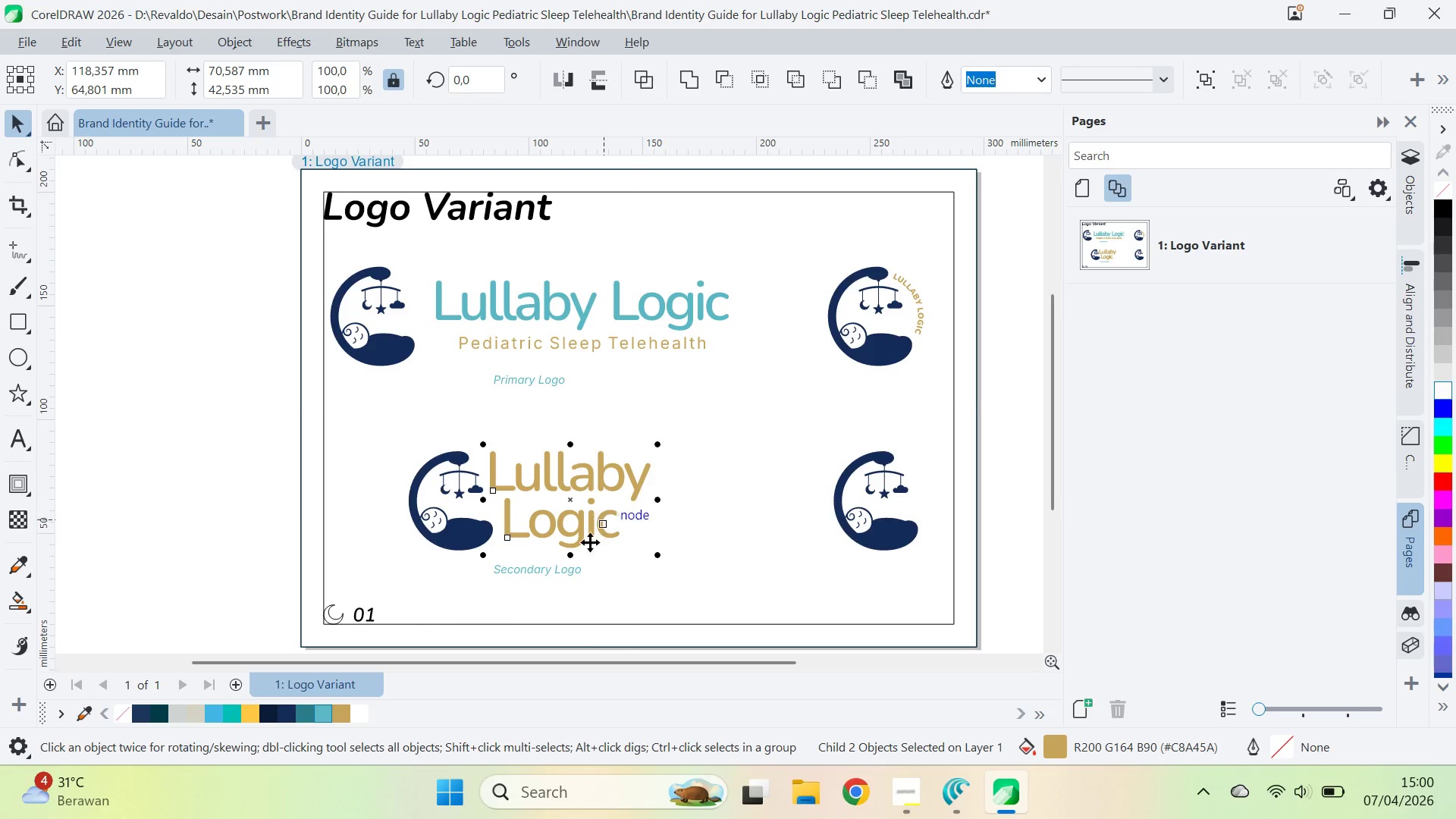 
key(Control+Shift+ShiftLeft)
 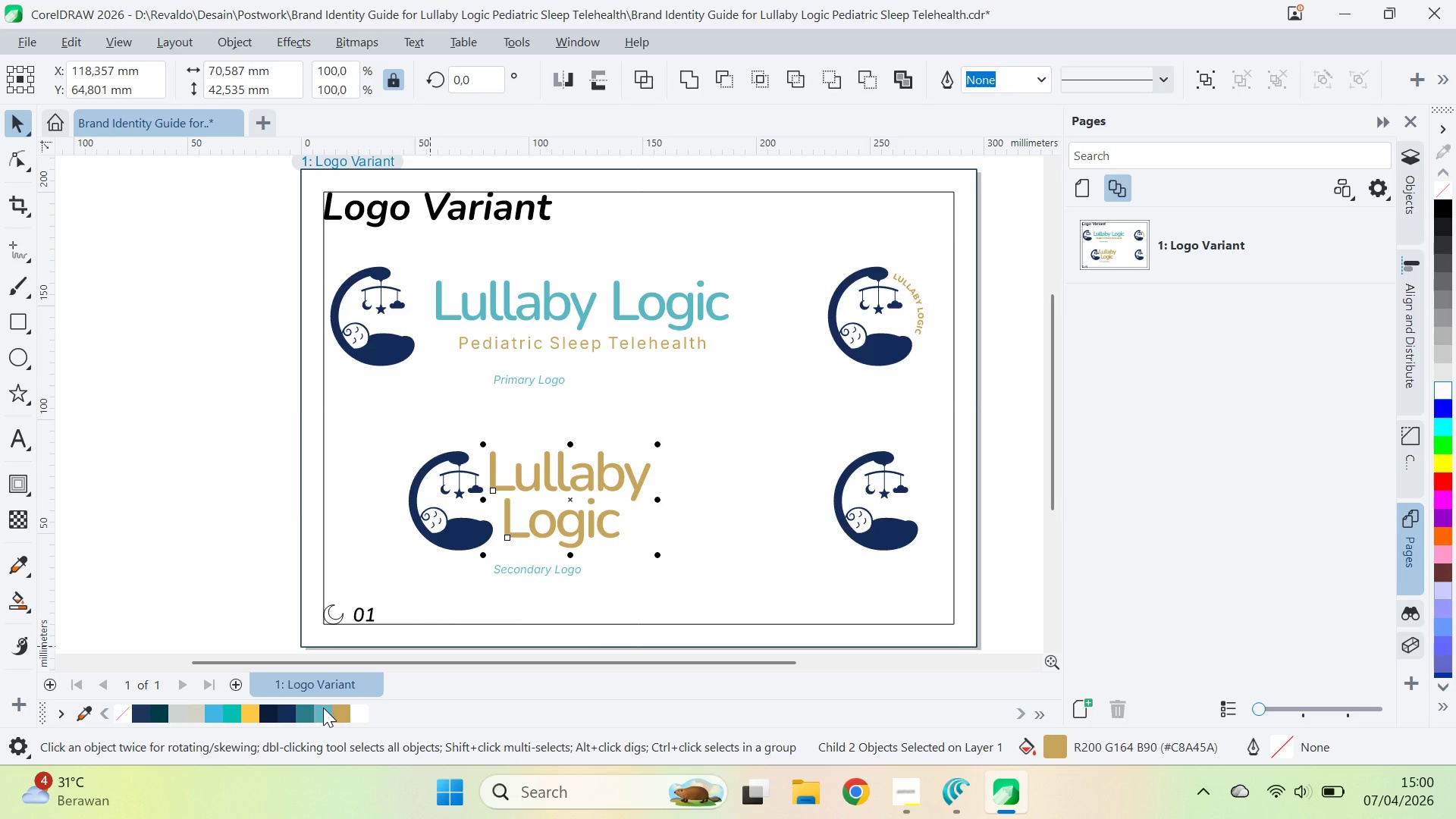 
left_click([323, 708])
 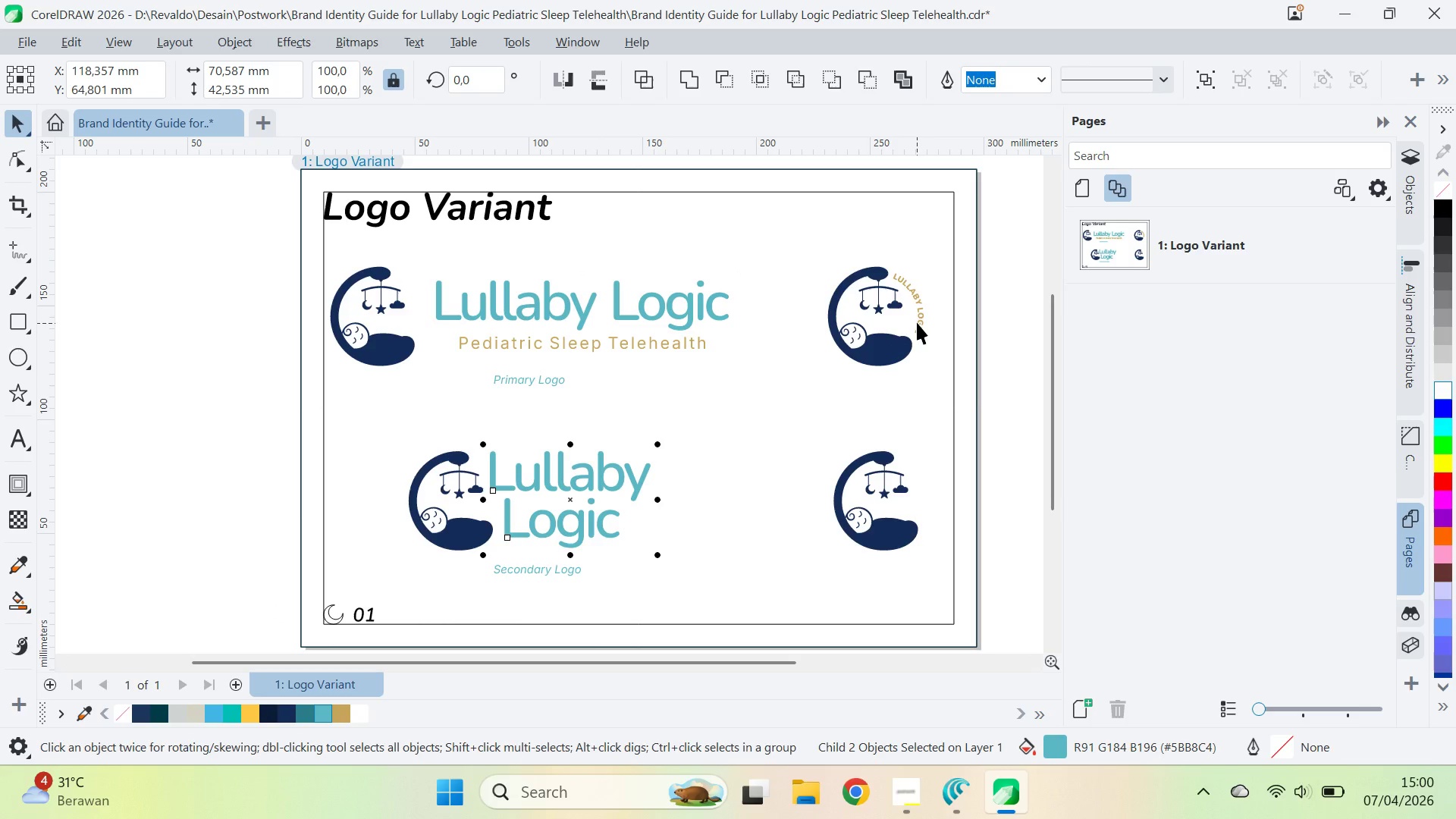 
hold_key(key=ControlLeft, duration=0.86)
 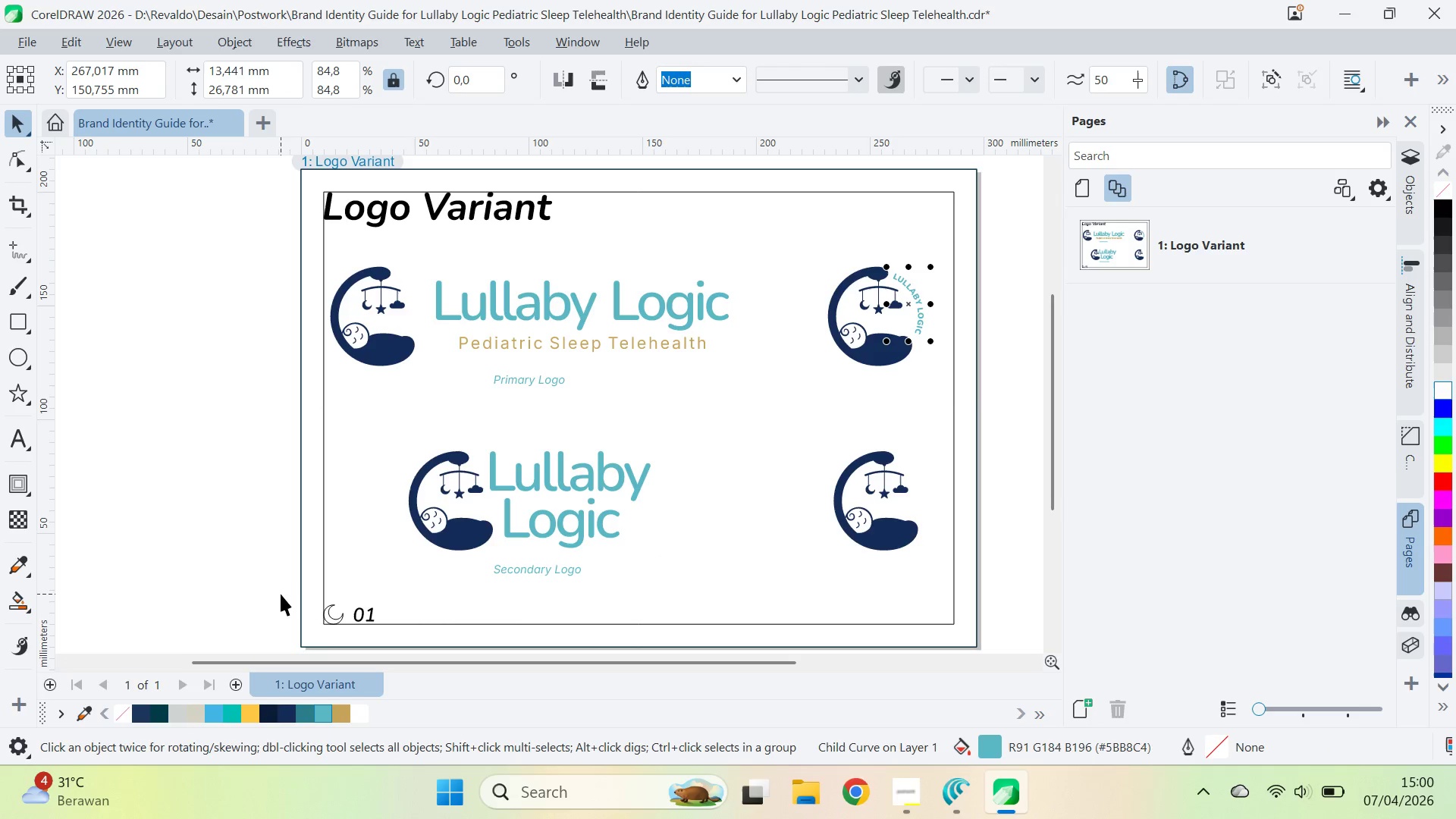 
left_click([226, 490])
 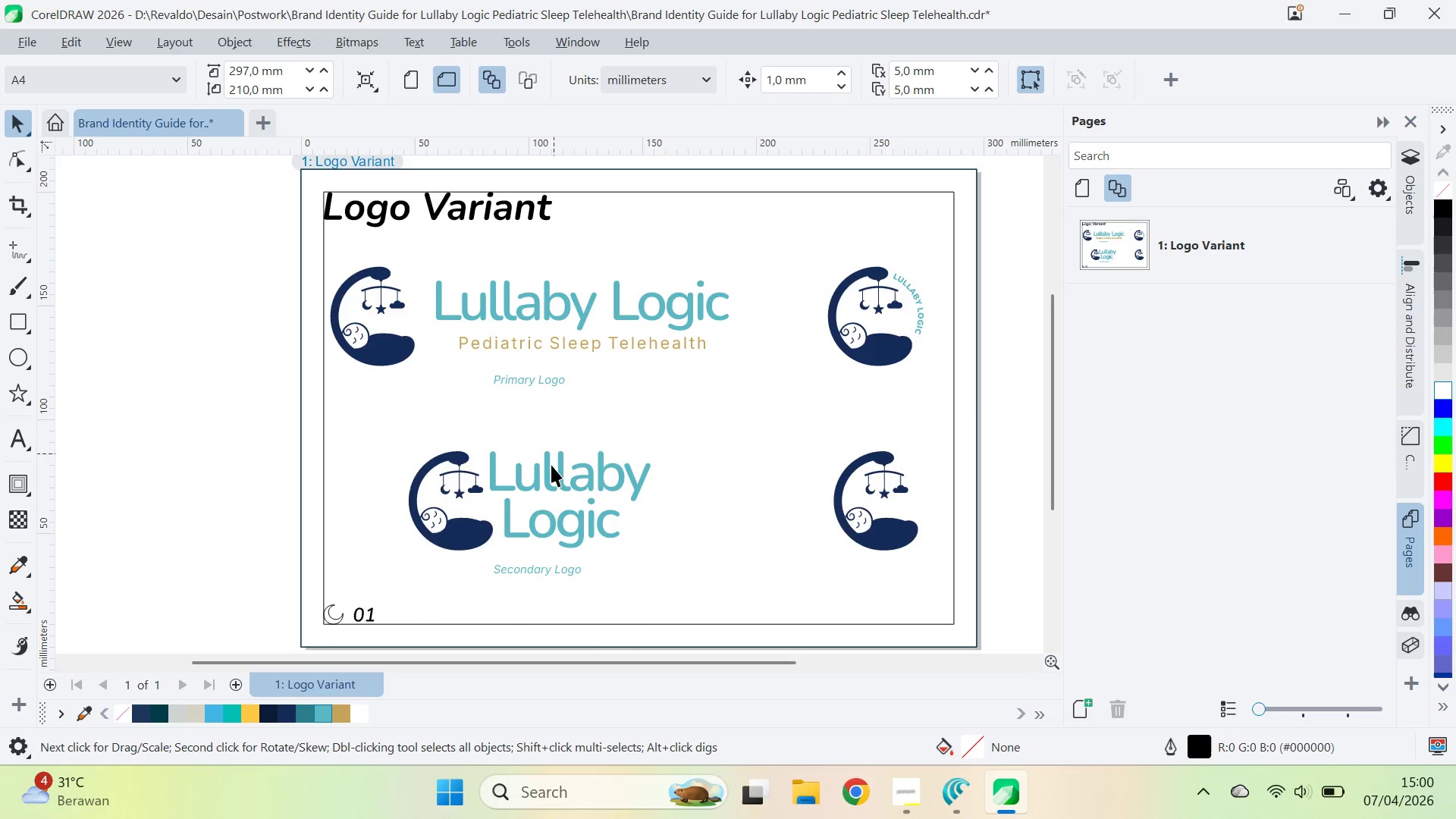 
hold_key(key=ShiftLeft, duration=0.92)
 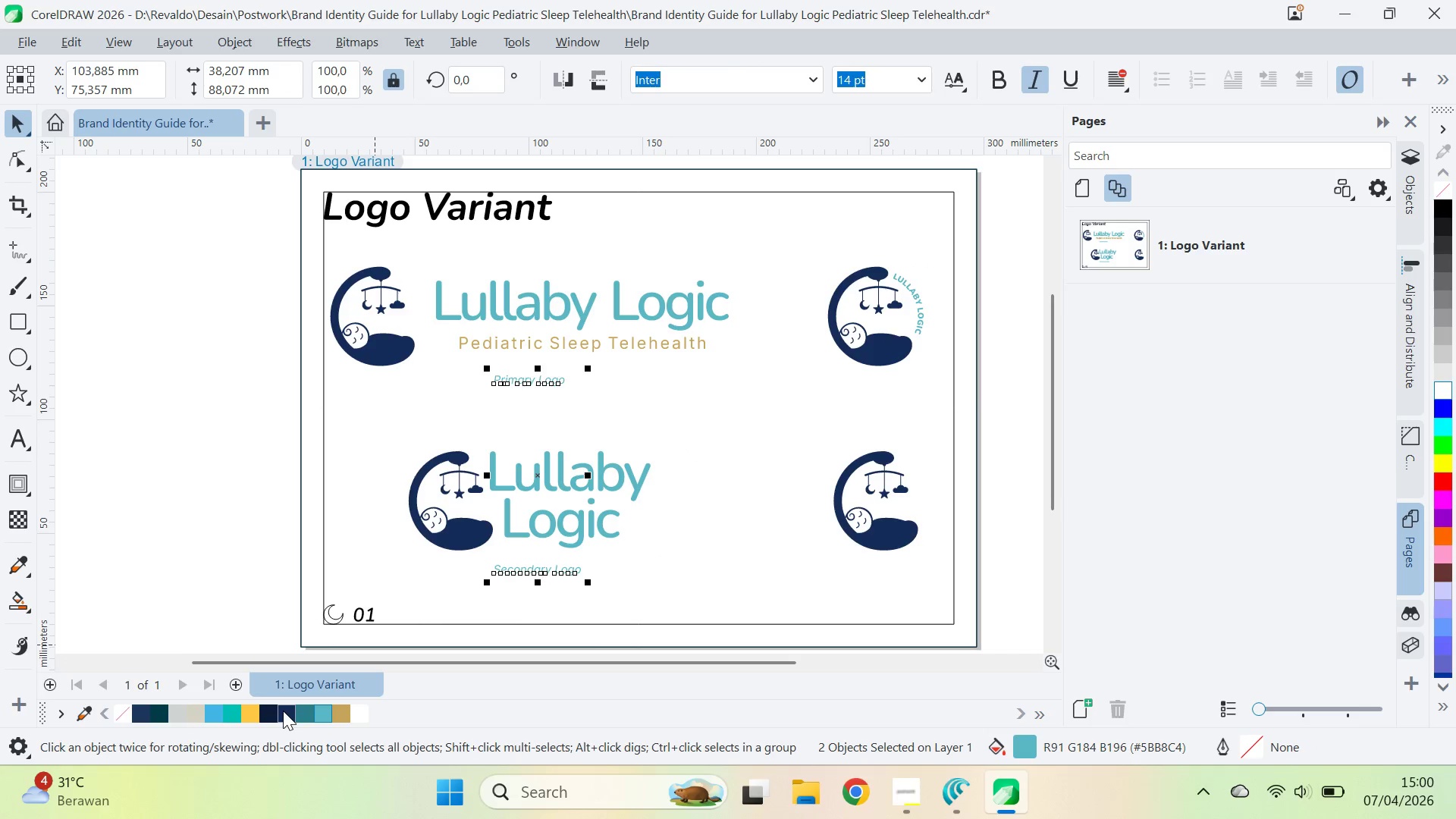 
left_click([283, 711])
 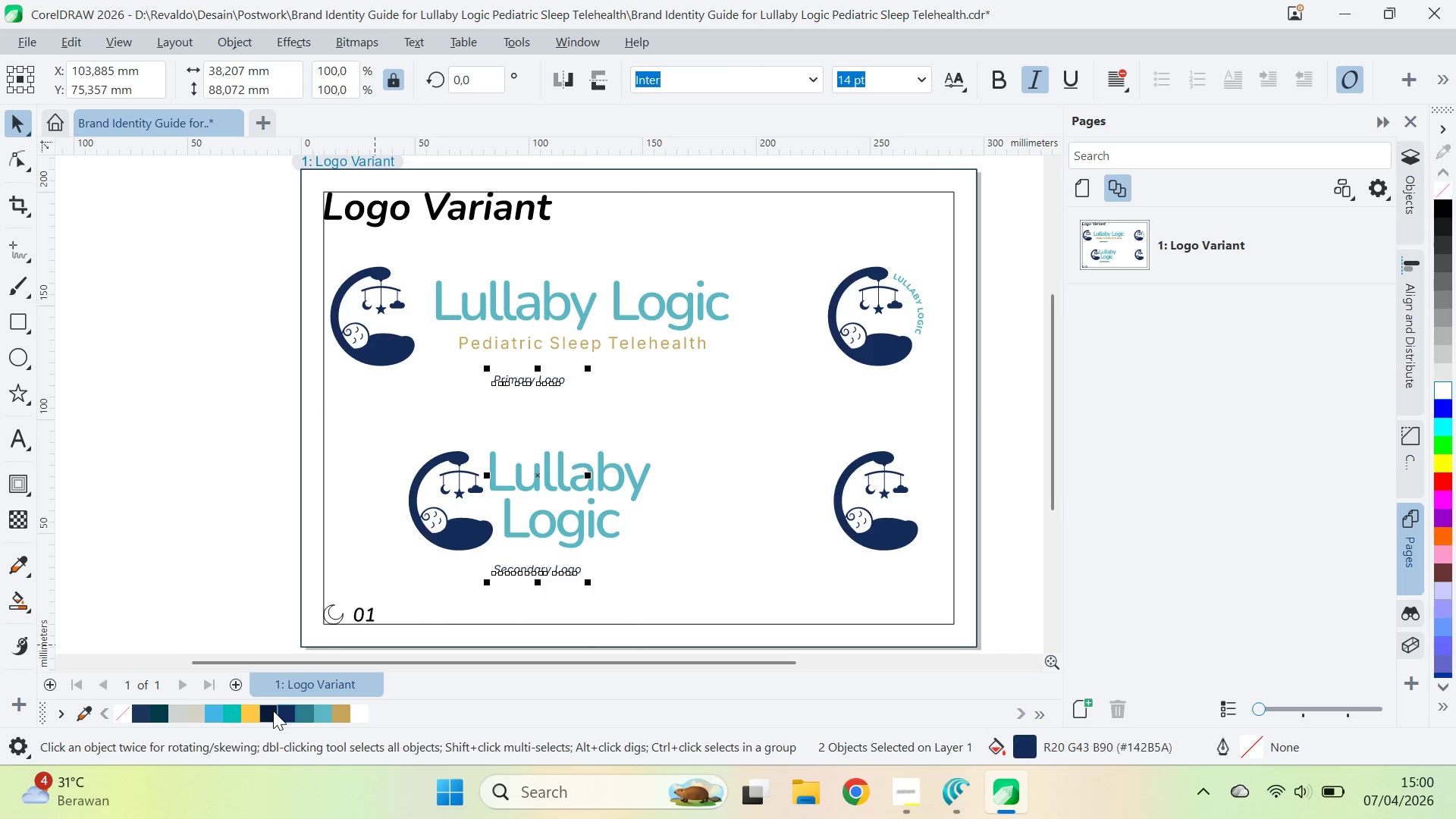 
left_click([273, 711])
 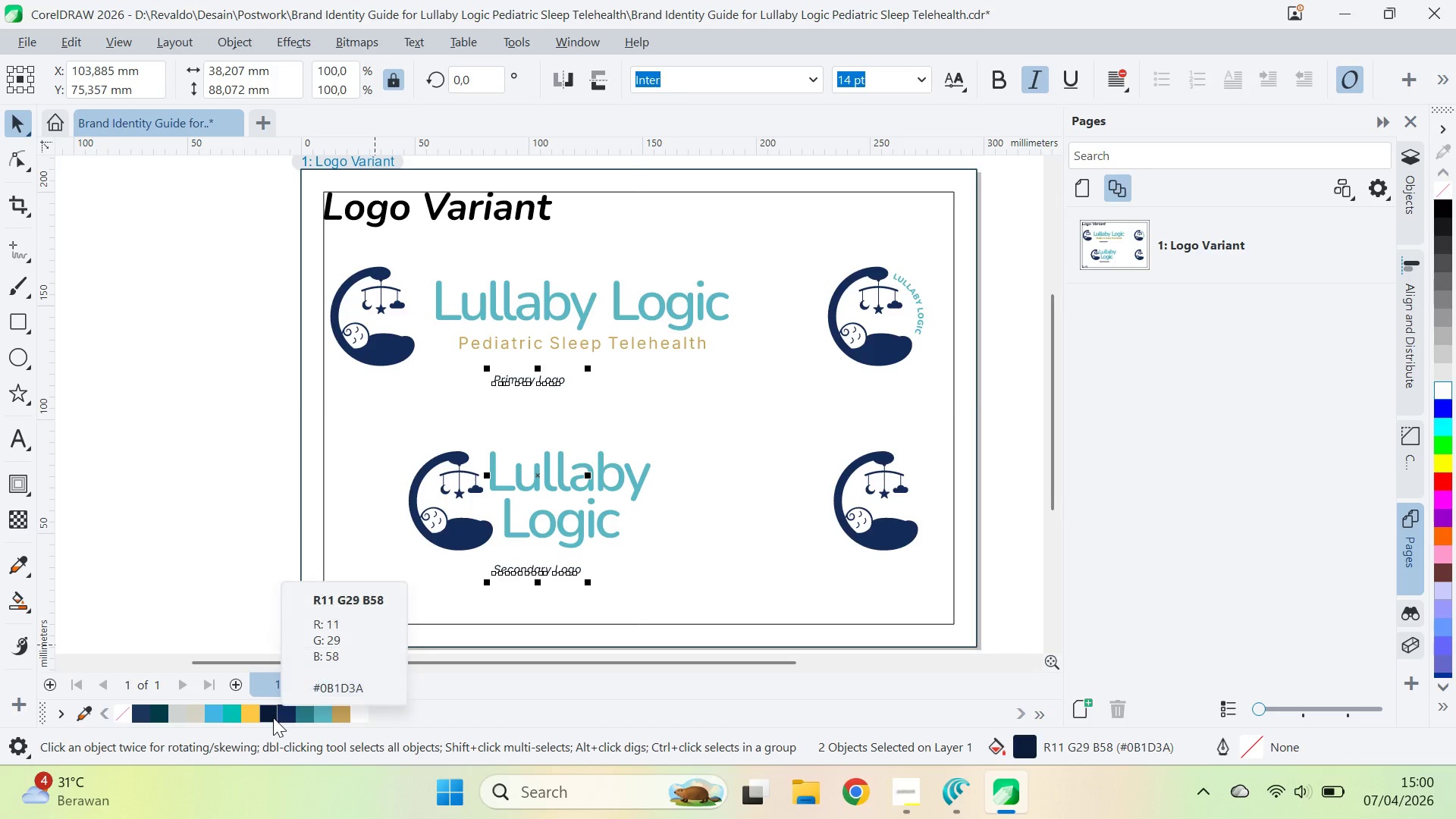 
left_click([273, 717])
 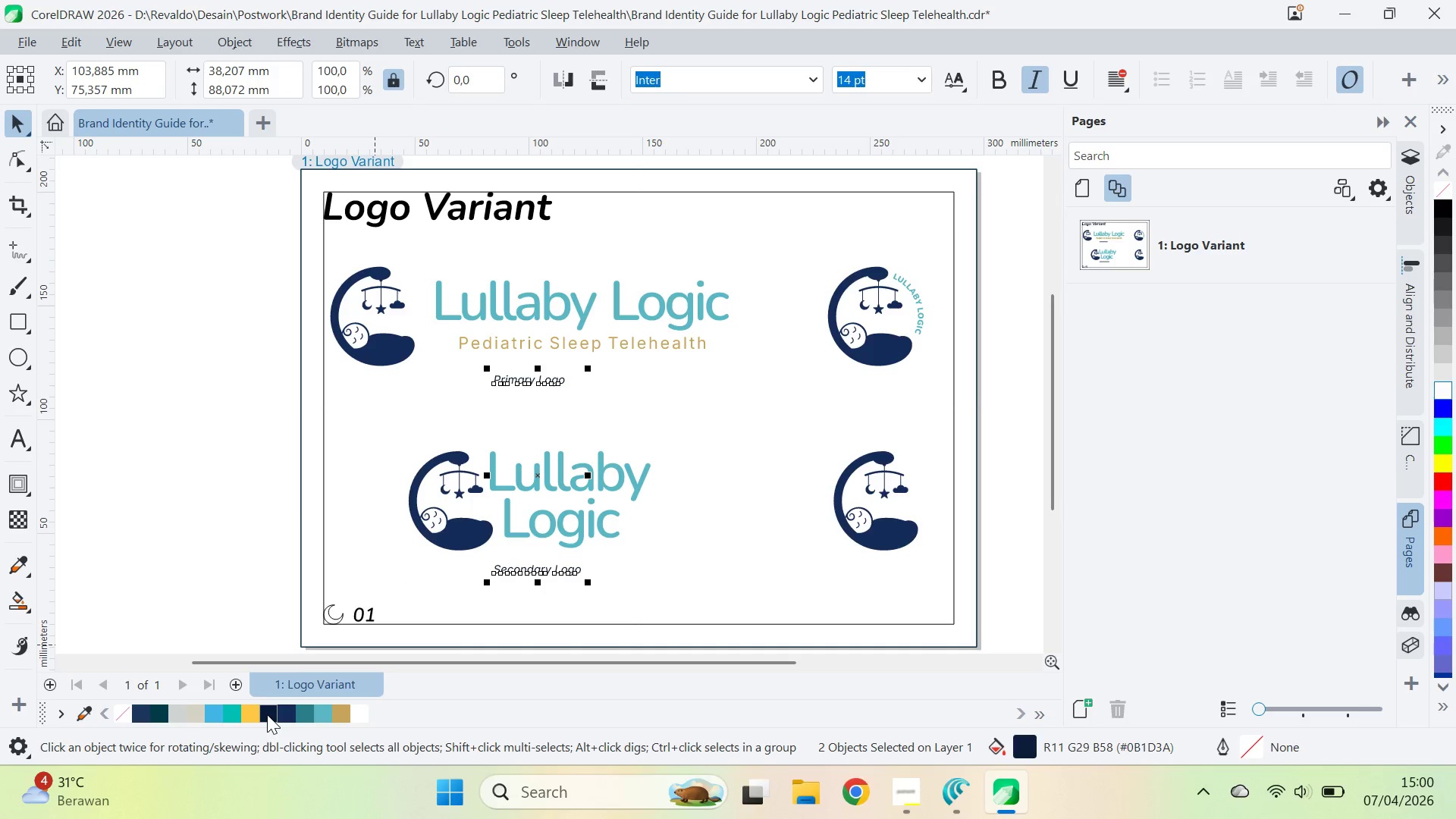 
left_click([243, 479])
 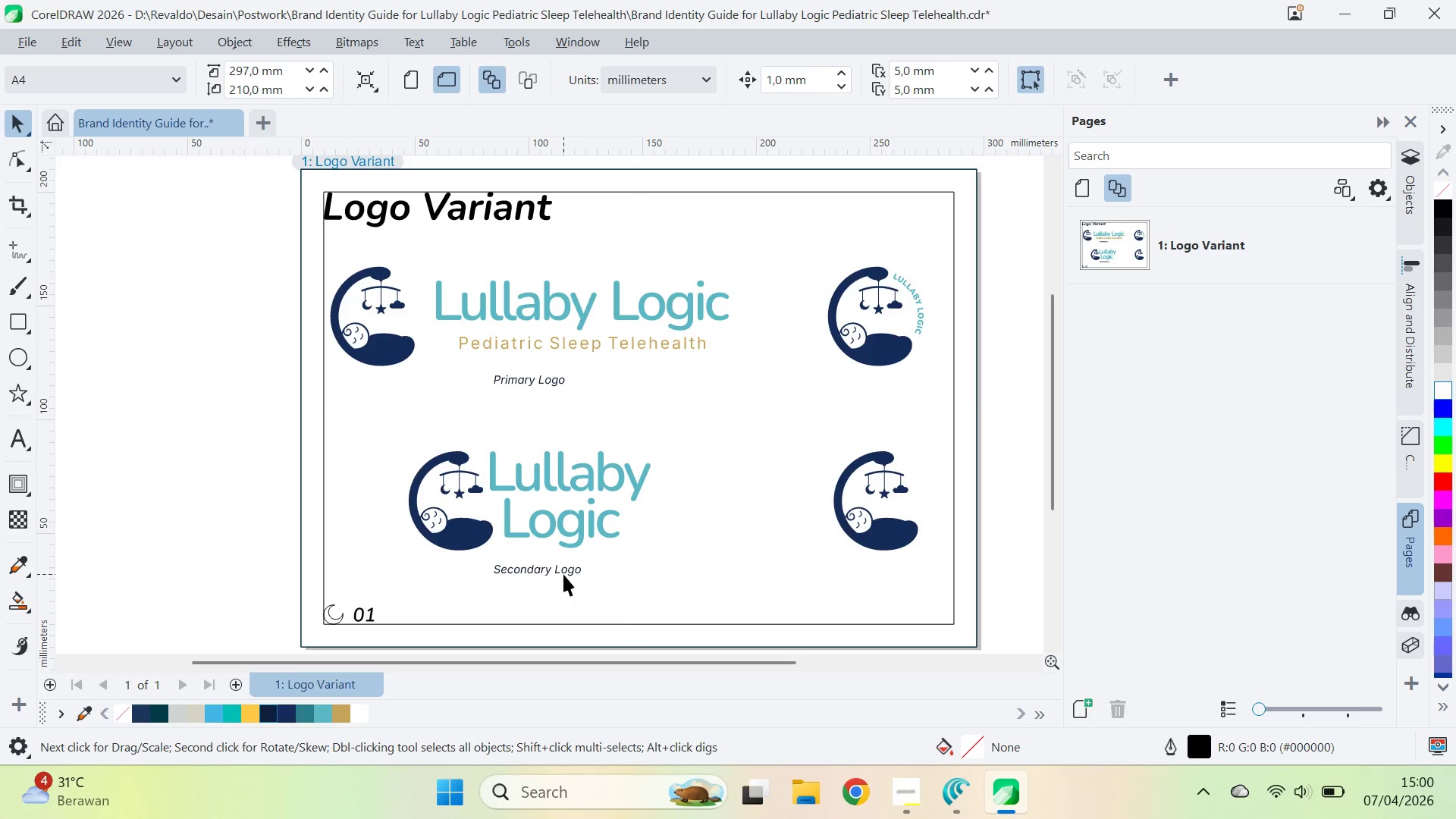 
left_click([563, 574])
 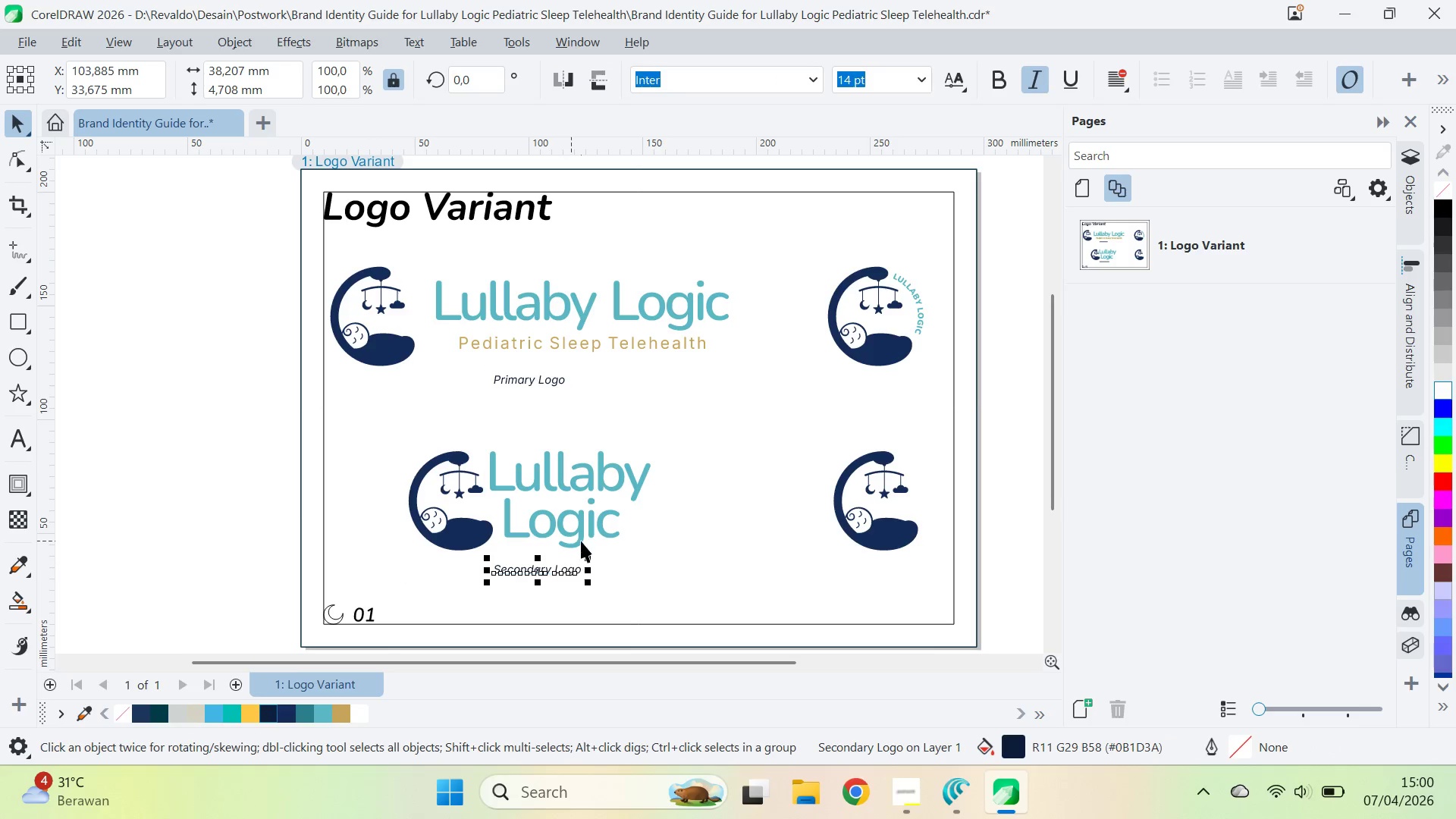 
hold_key(key=ShiftLeft, duration=0.33)
double_click([581, 540])
 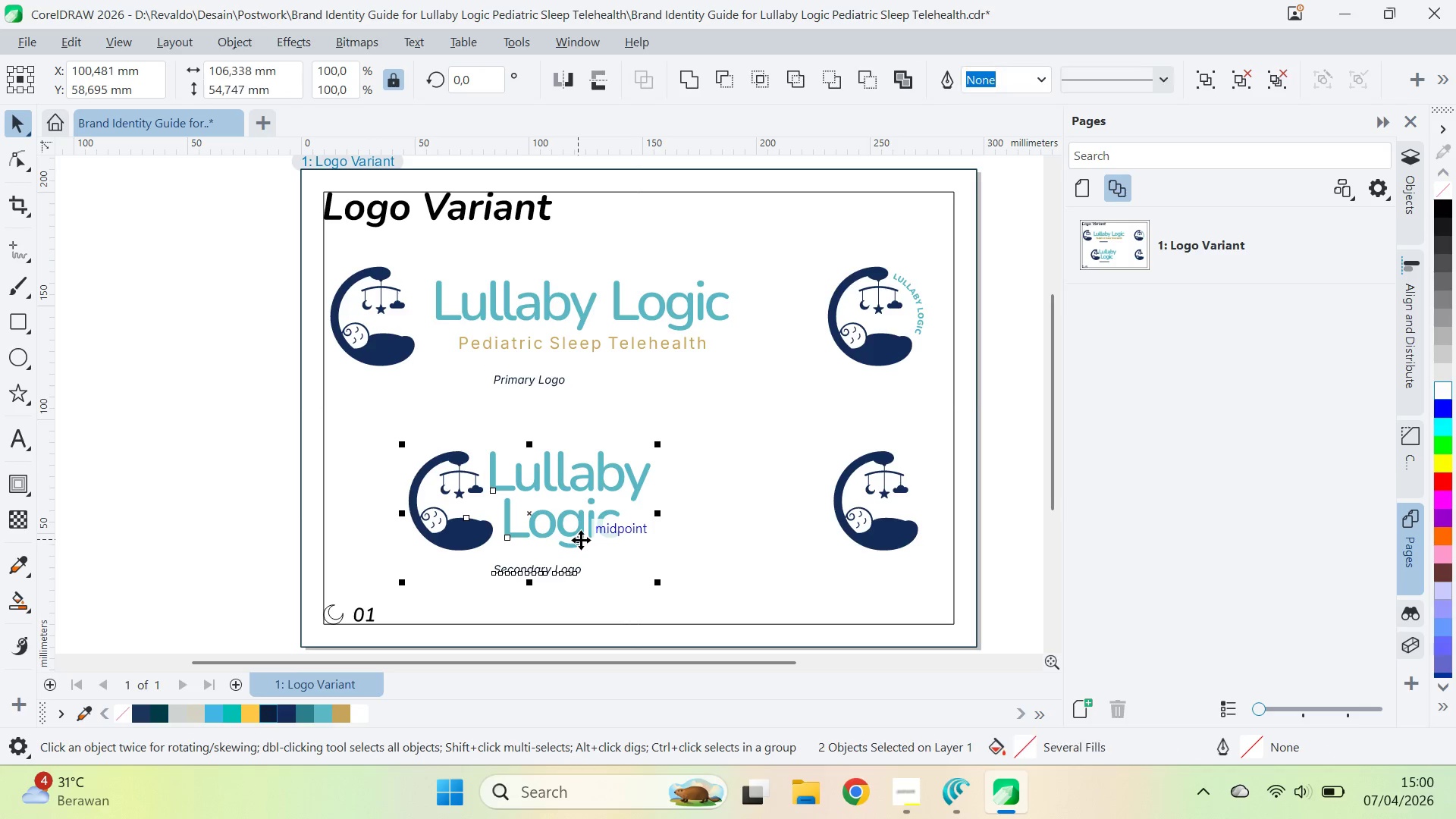 
key(C)
 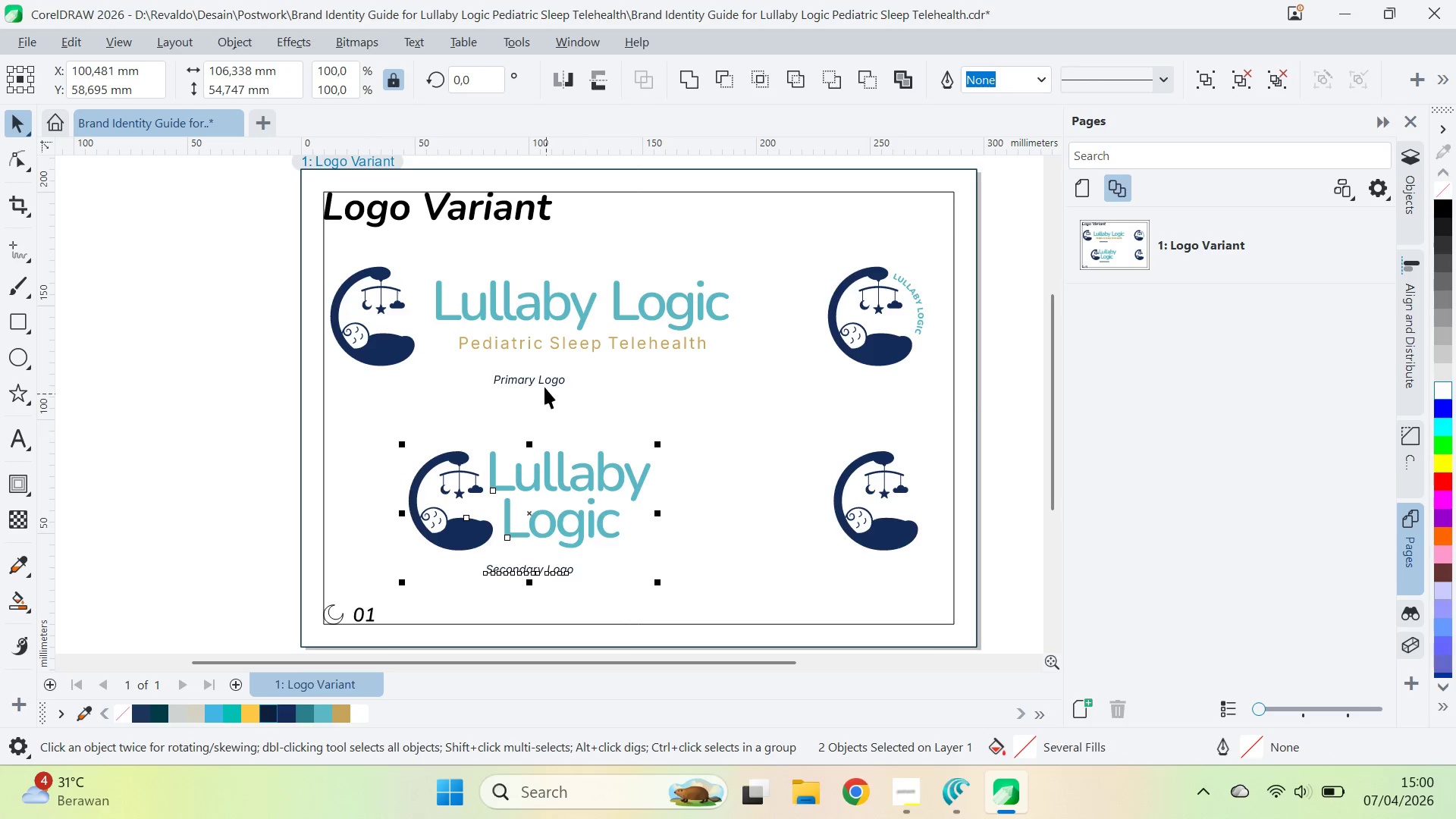 
left_click([544, 383])
 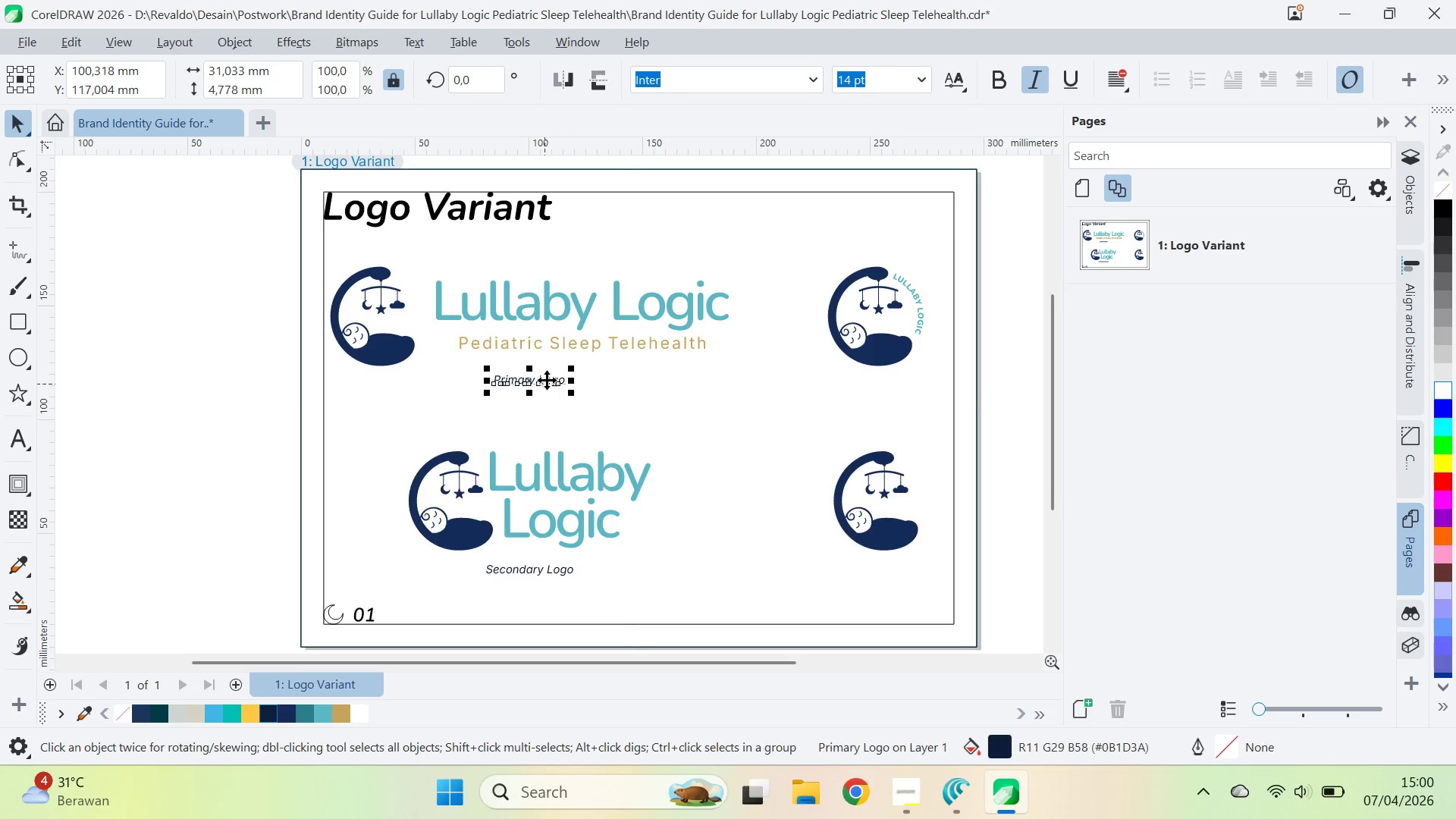 
hold_key(key=ShiftLeft, duration=0.42)
 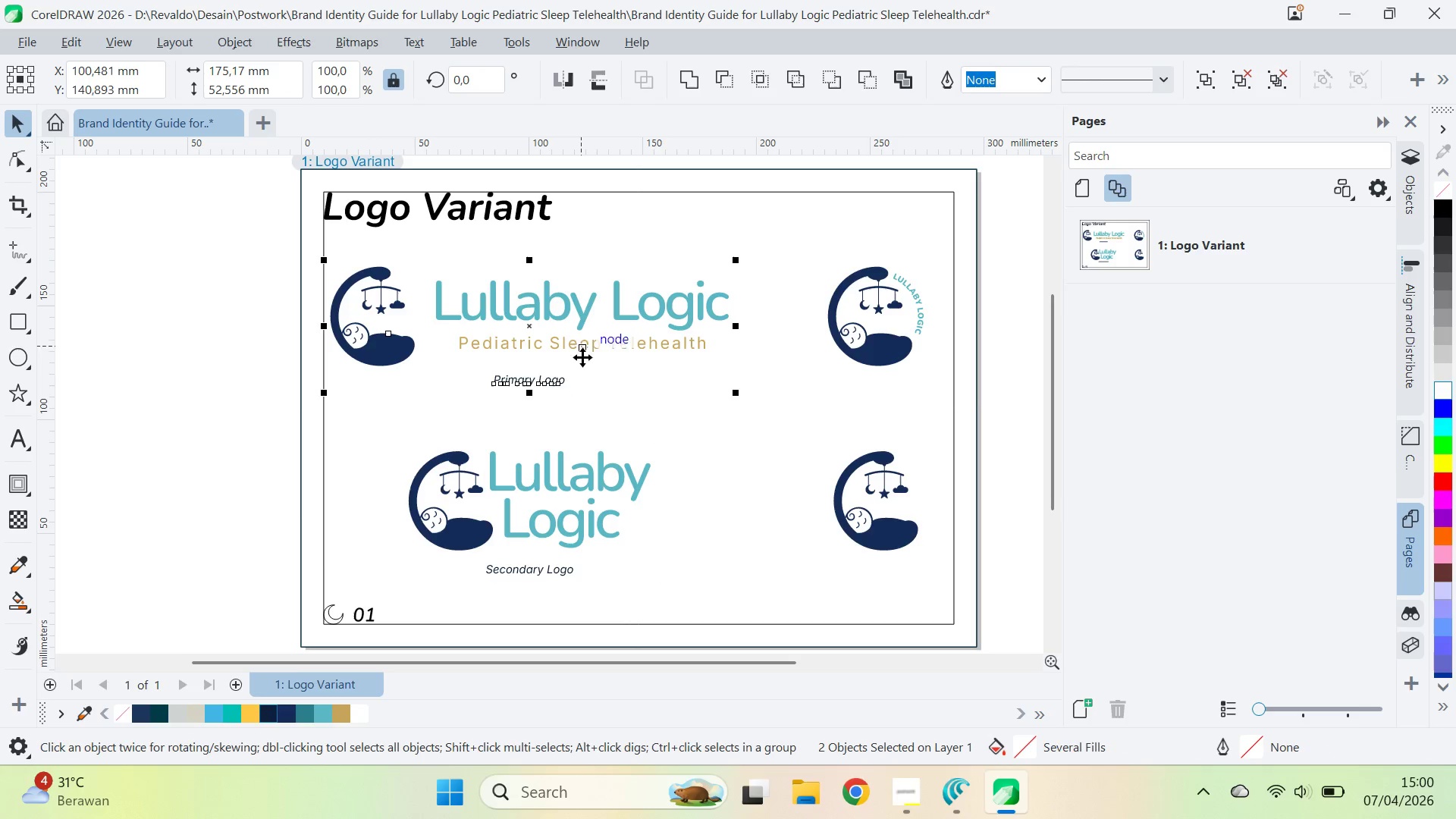 
key(C)
 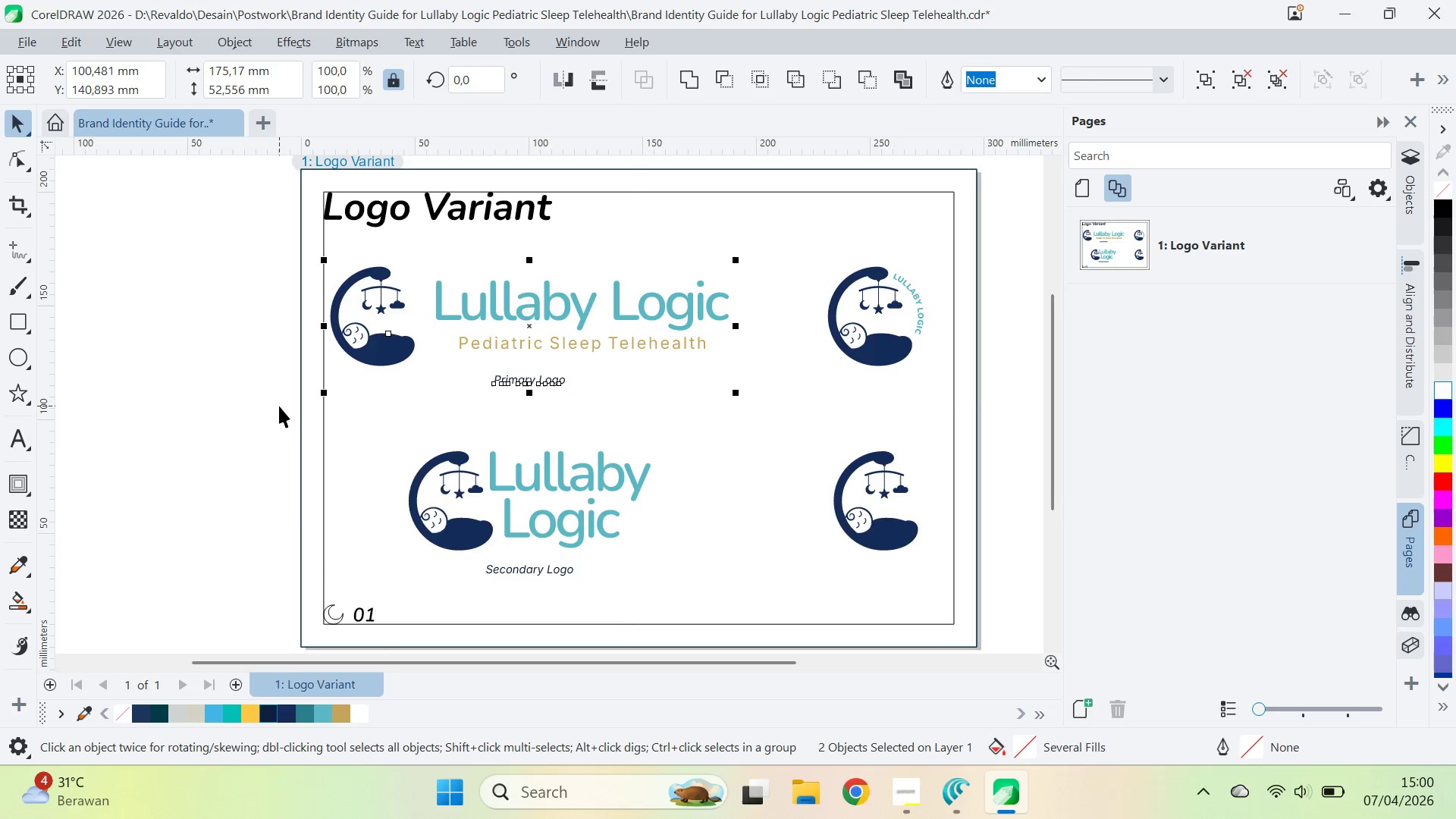 
left_click([279, 406])
 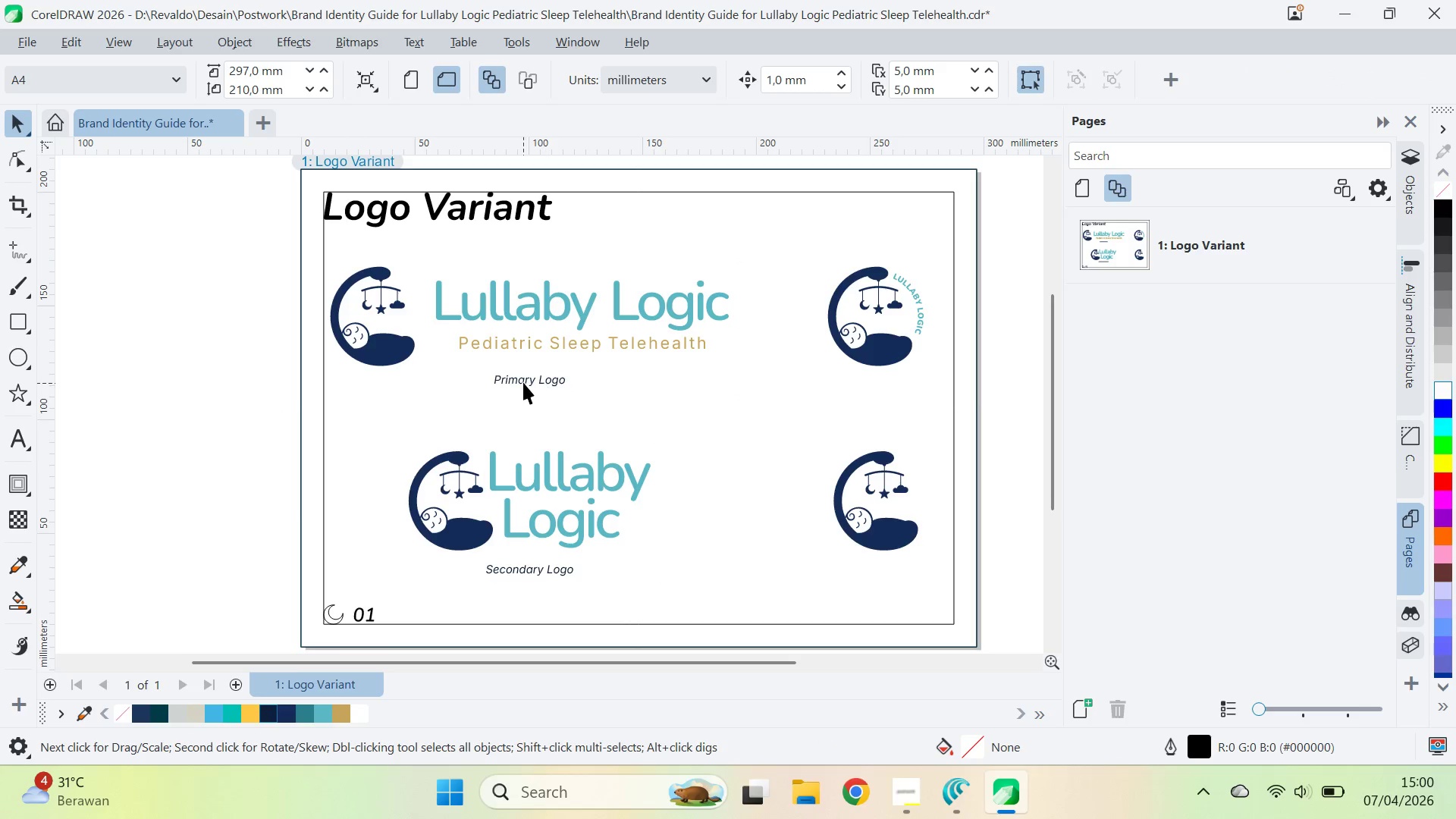 
left_click_drag(start_coordinate=[523, 381], to_coordinate=[761, 382])
 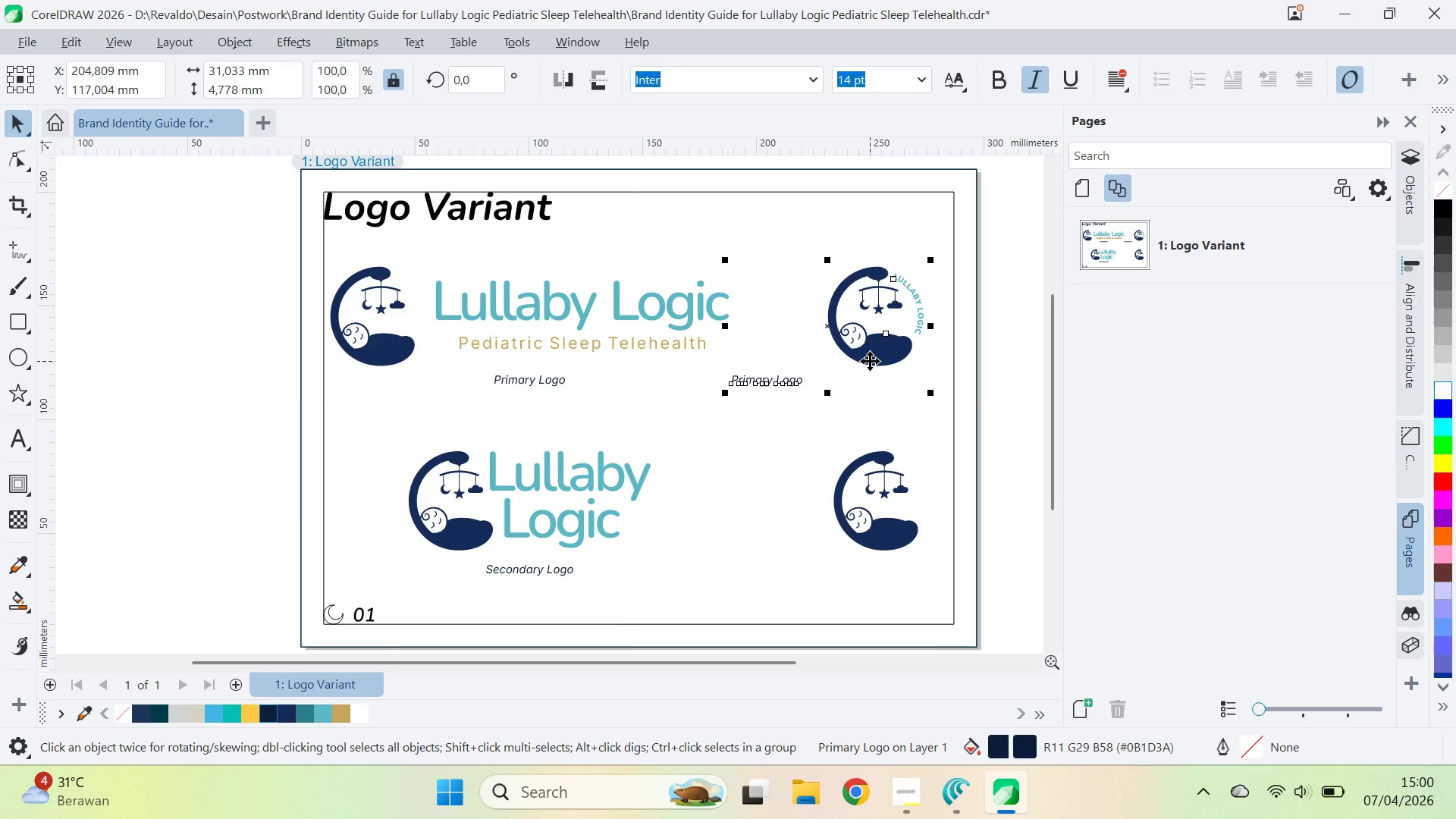 
hold_key(key=ShiftLeft, duration=1.08)
right_click([761, 382])
 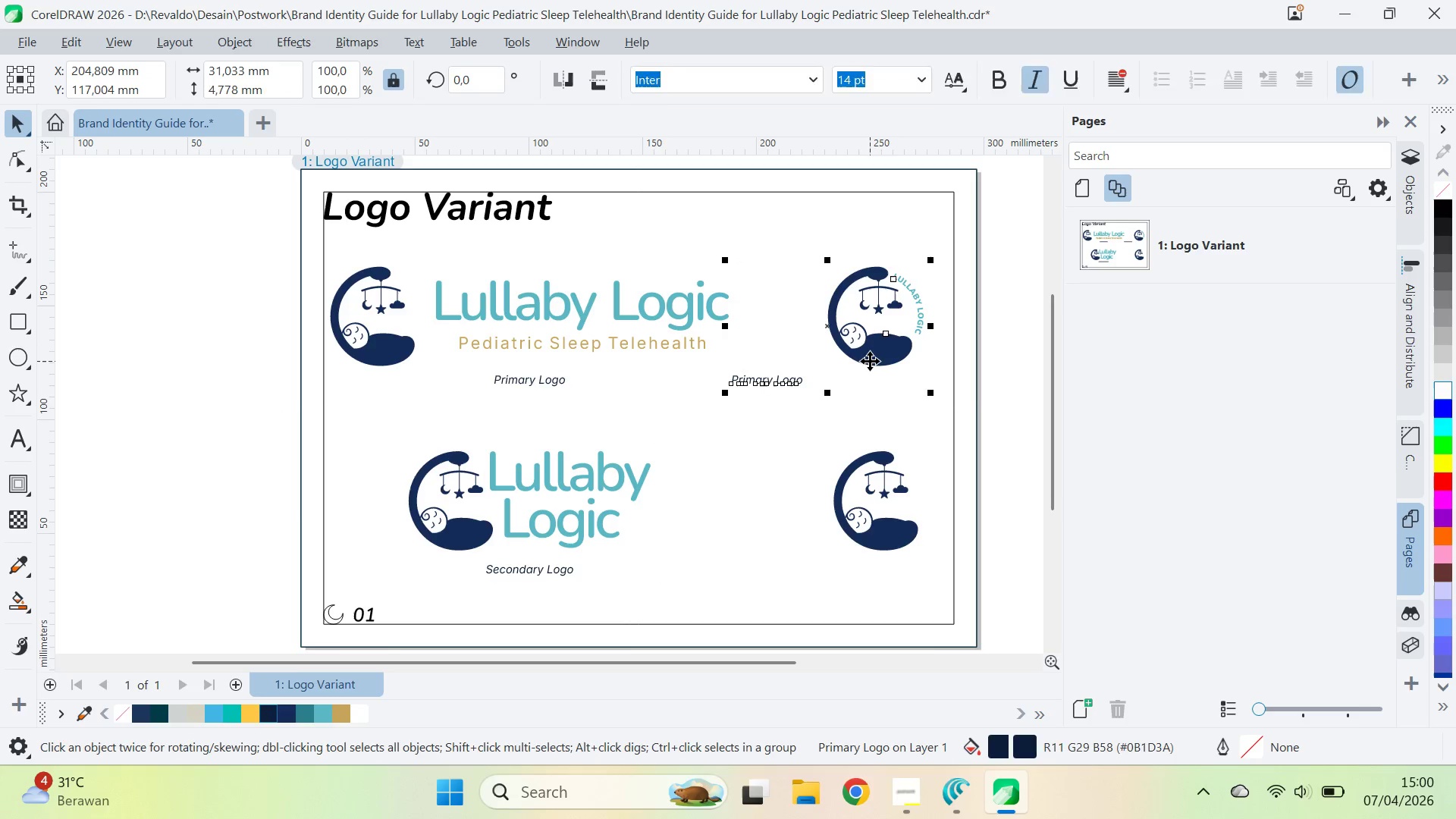 
left_click([761, 382])
 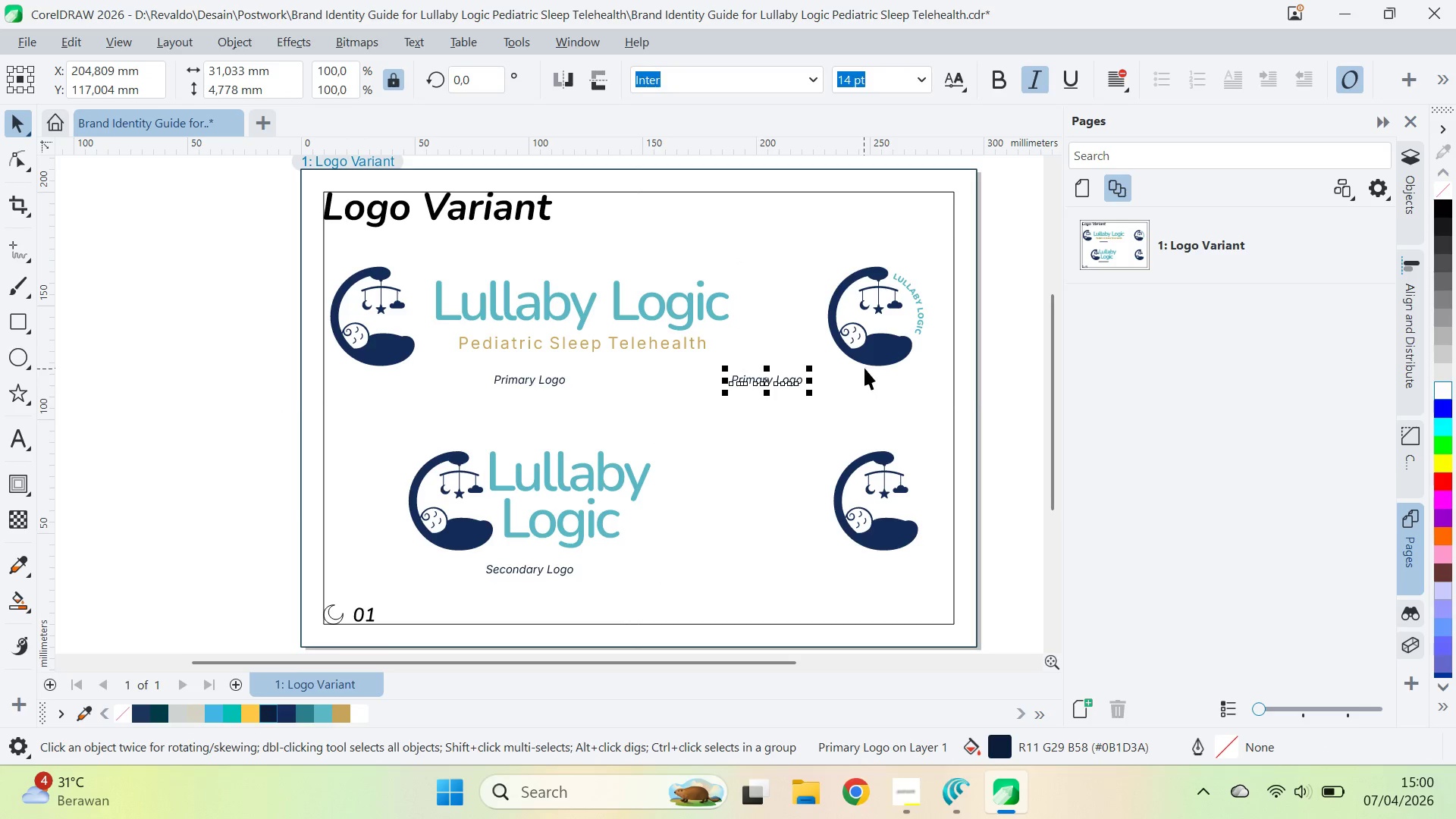 
key(C)
 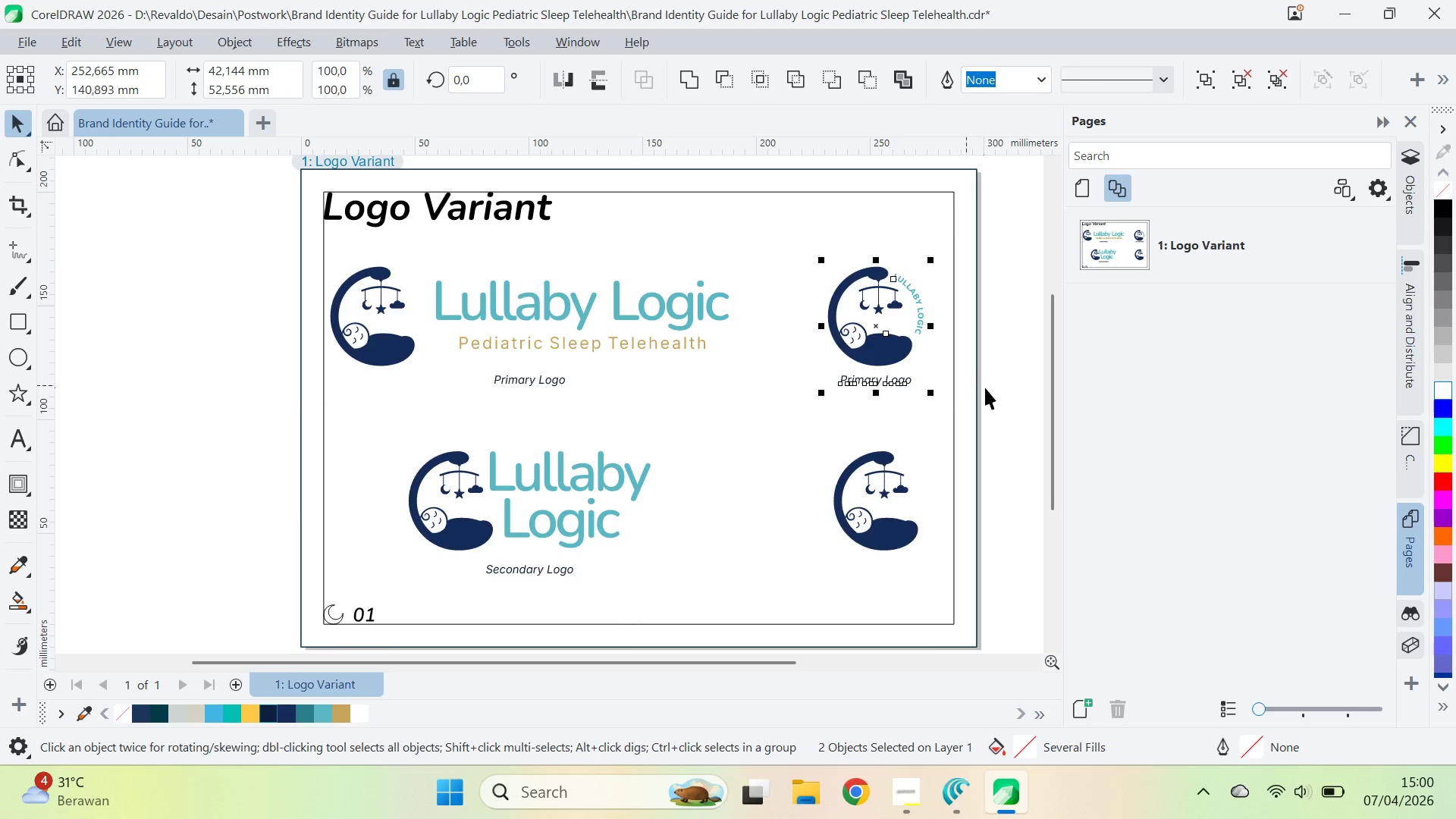 
left_click([991, 389])
 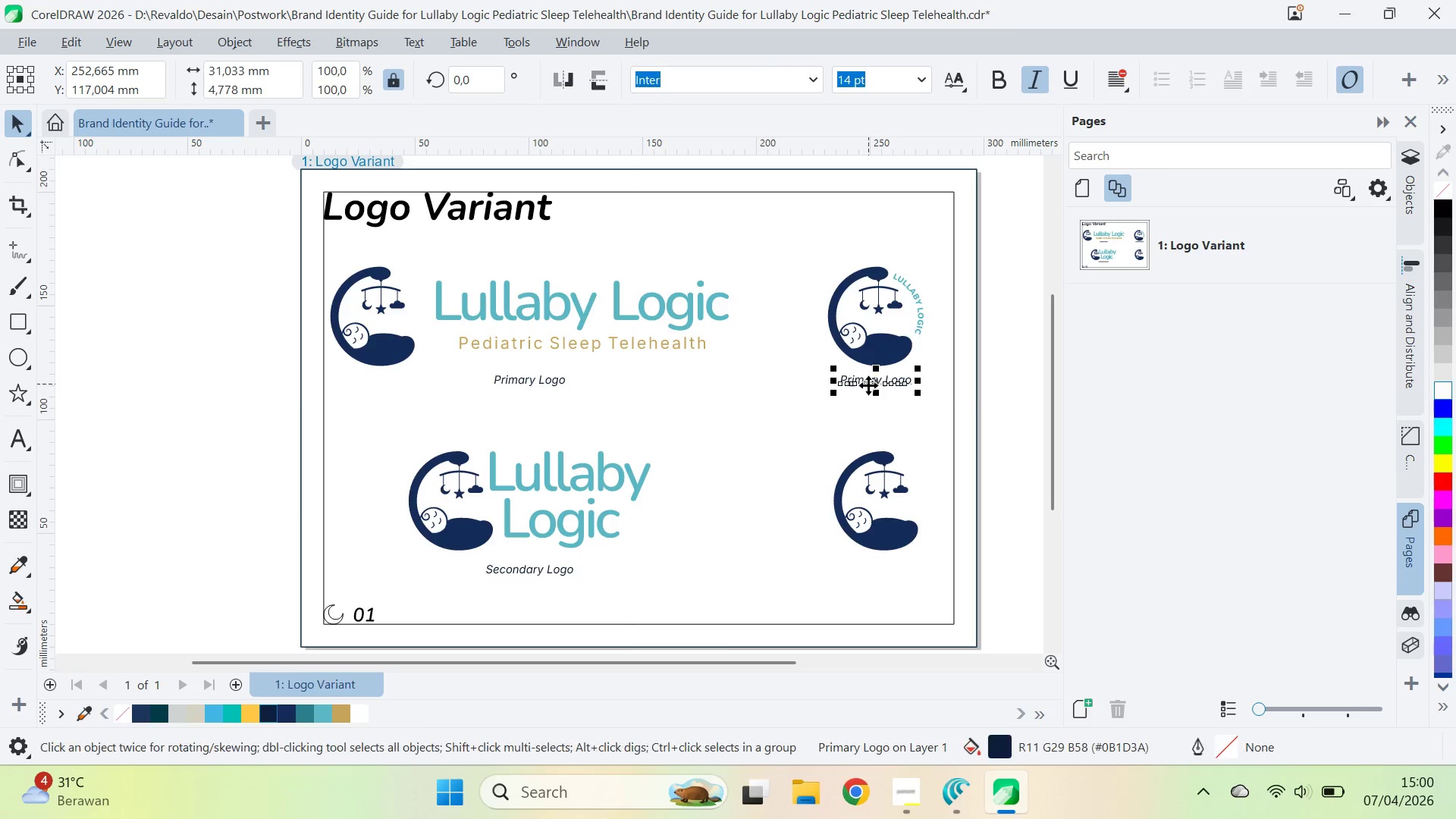 
double_click([868, 385])
 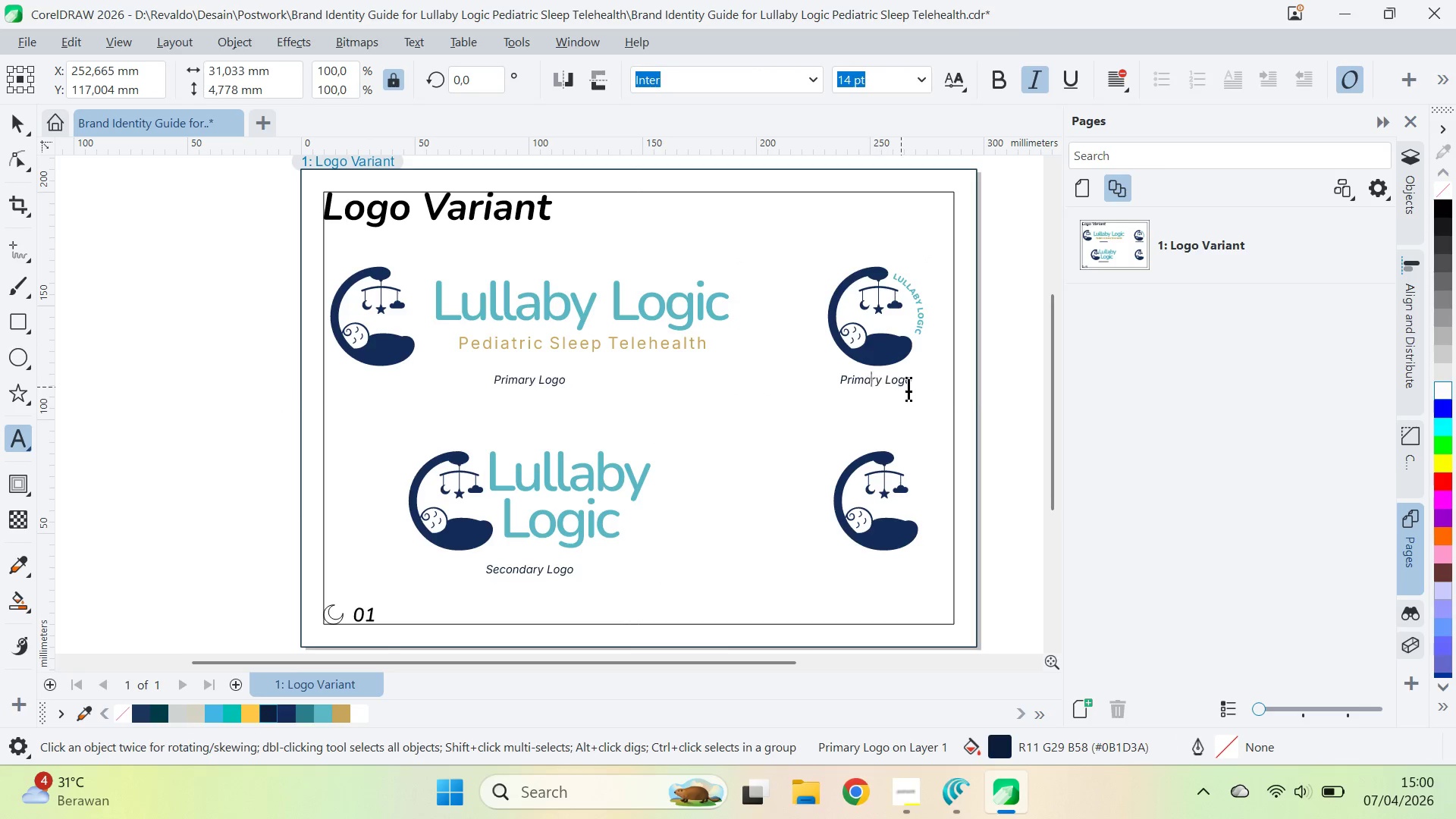 
key(Control+ControlLeft)
 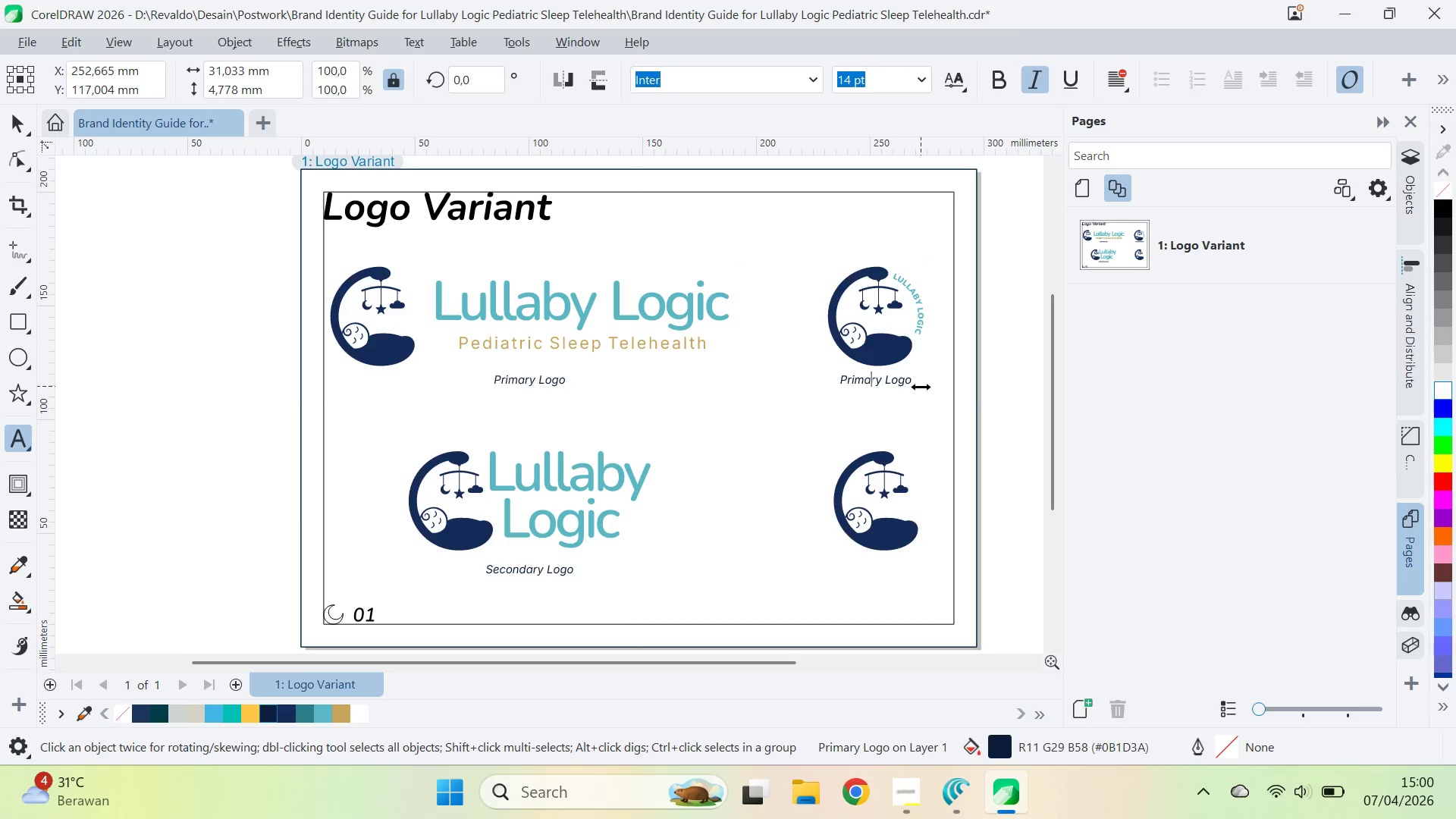 
key(Control+A)